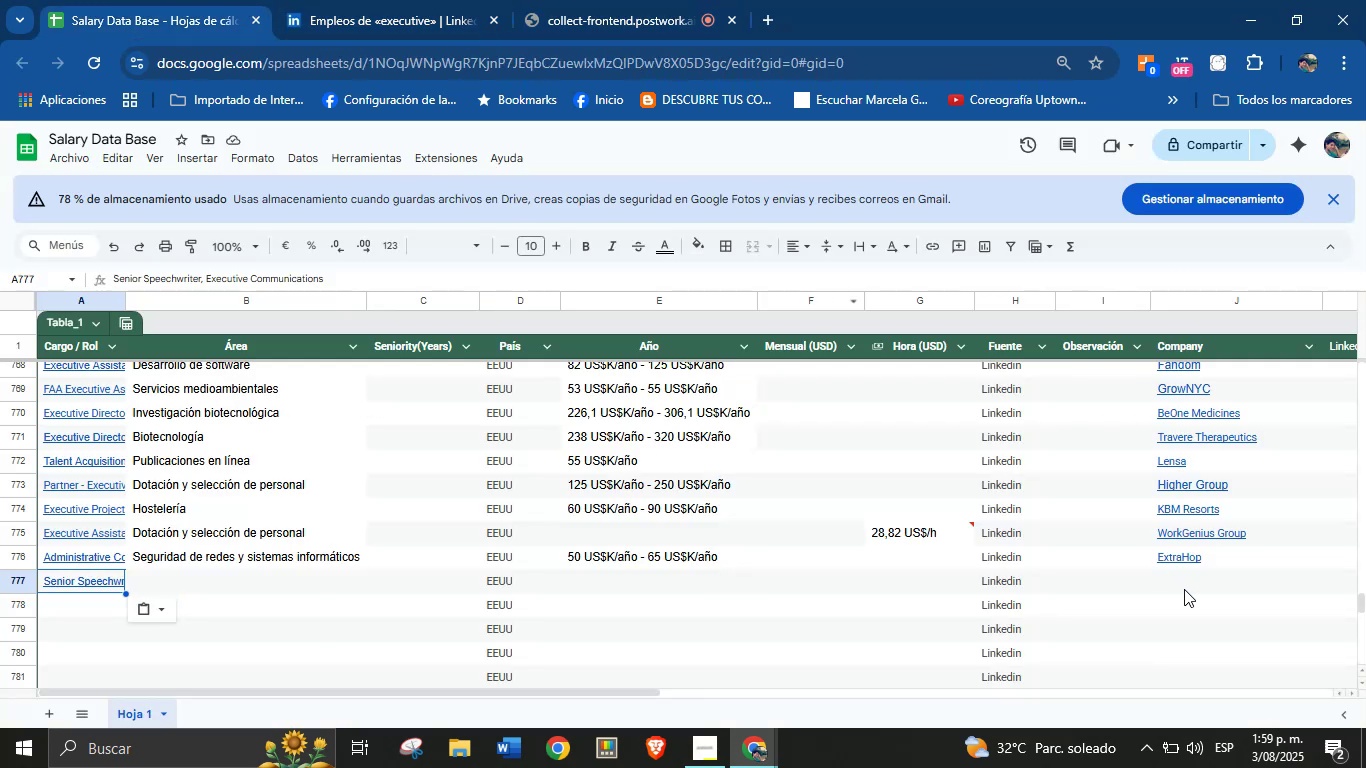 
key(Control+V)
 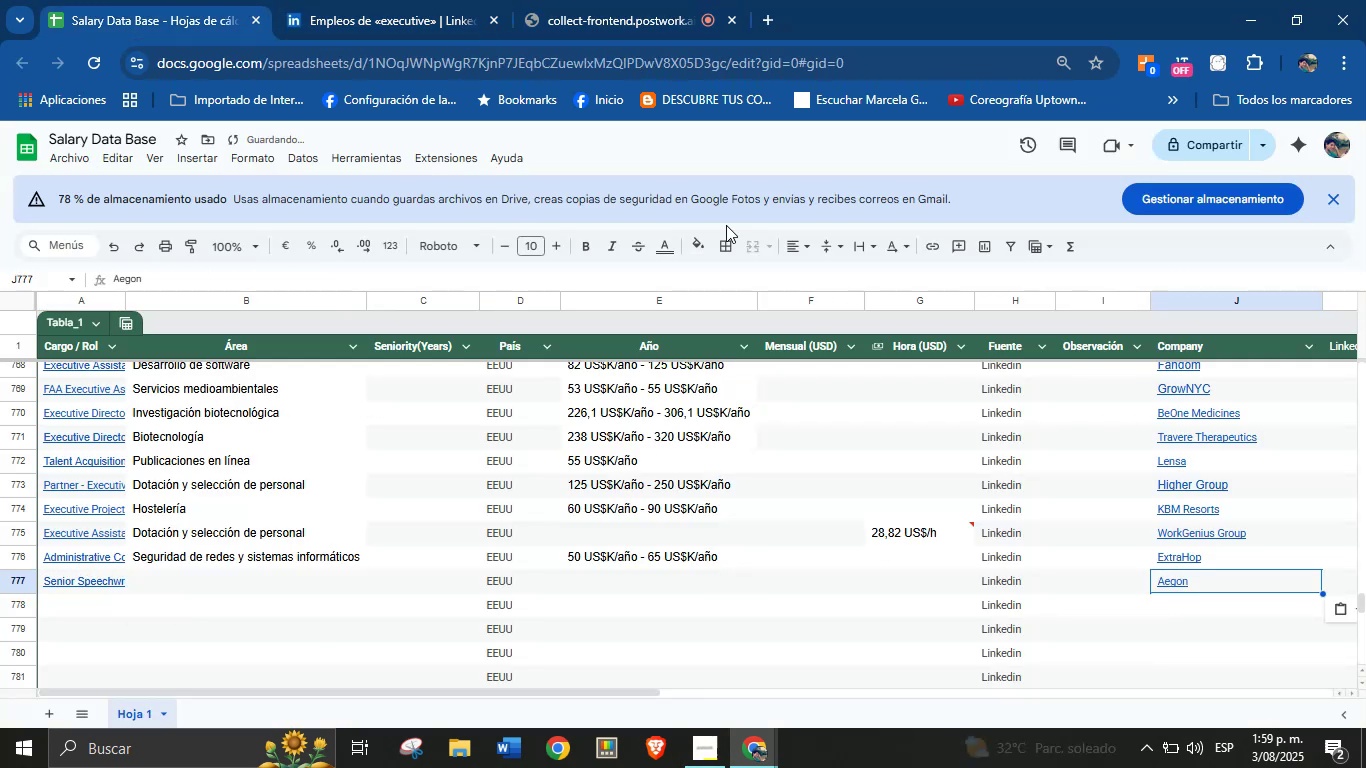 
left_click_drag(start_coordinate=[444, 0], to_coordinate=[422, 0])
 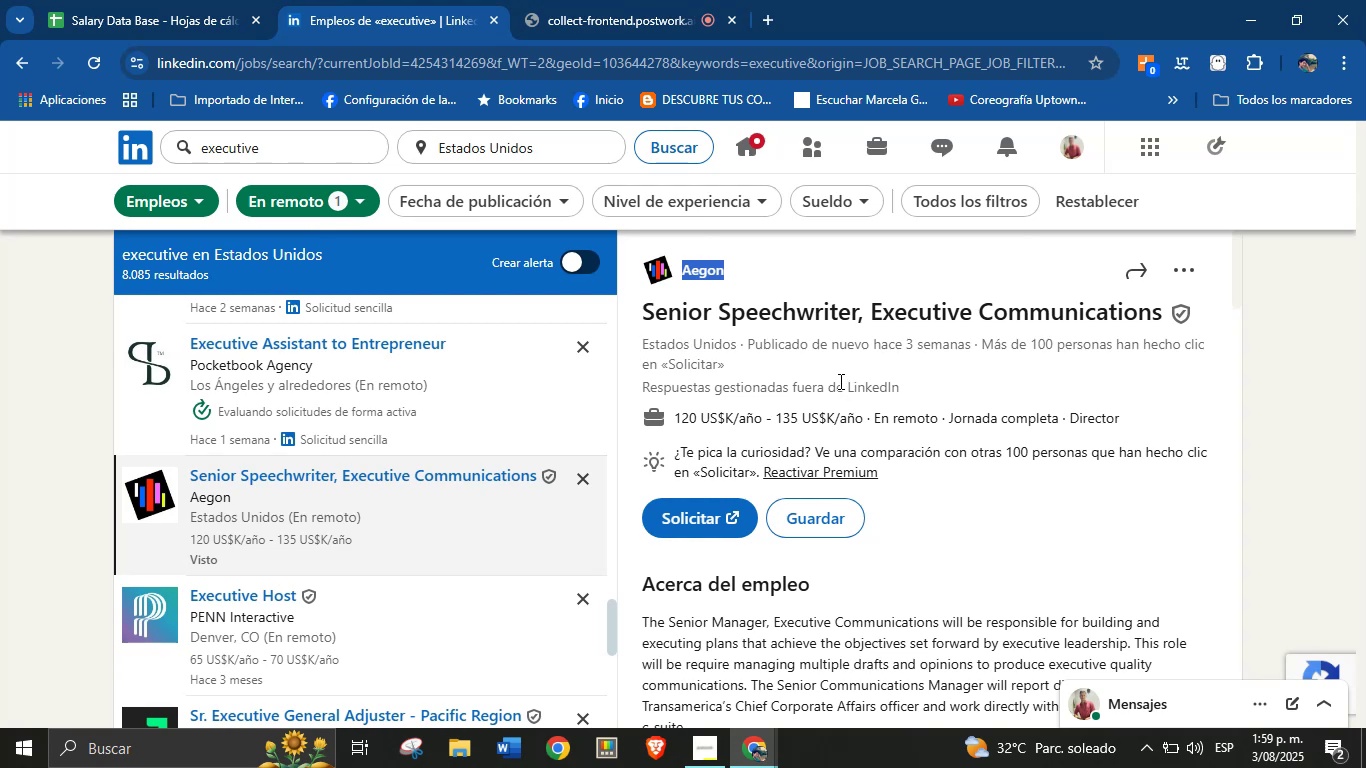 
scroll: coordinate [835, 471], scroll_direction: none, amount: 0.0
 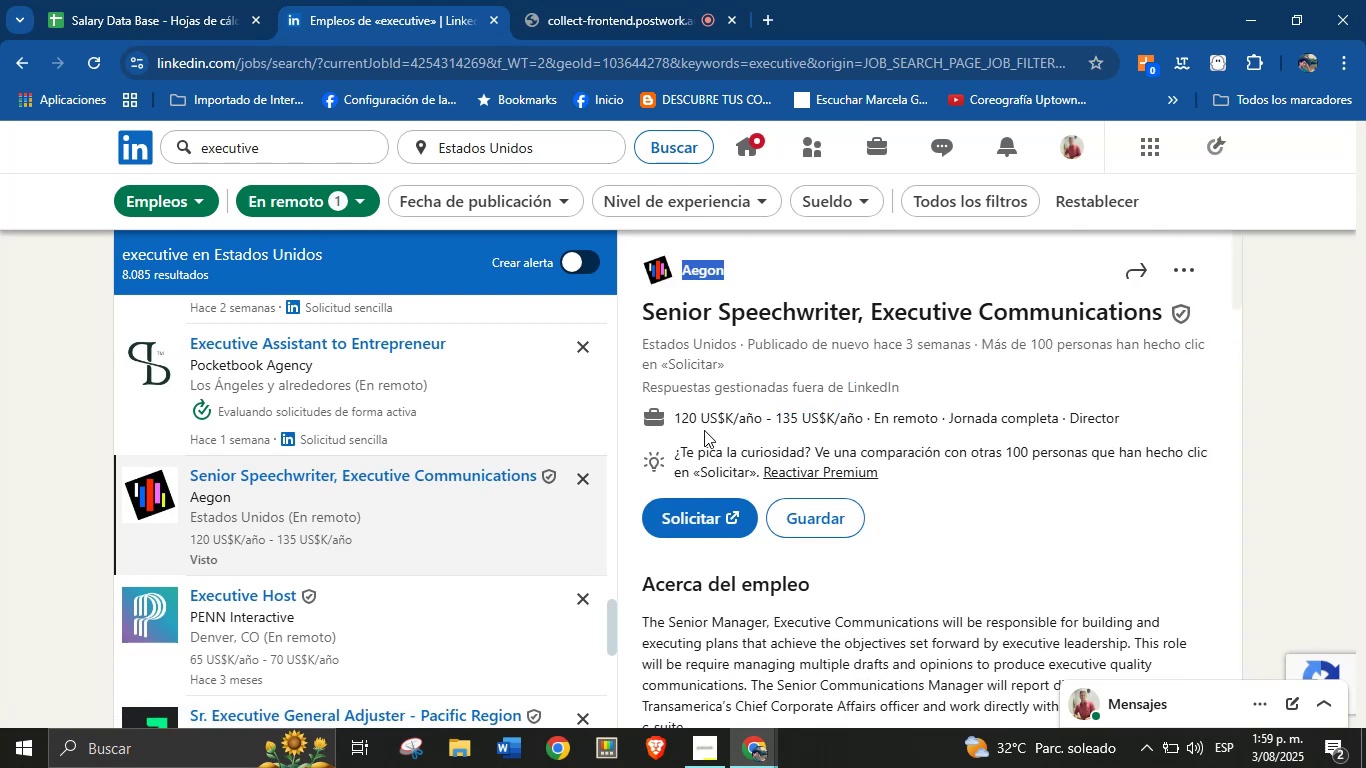 
left_click_drag(start_coordinate=[675, 416], to_coordinate=[862, 417])
 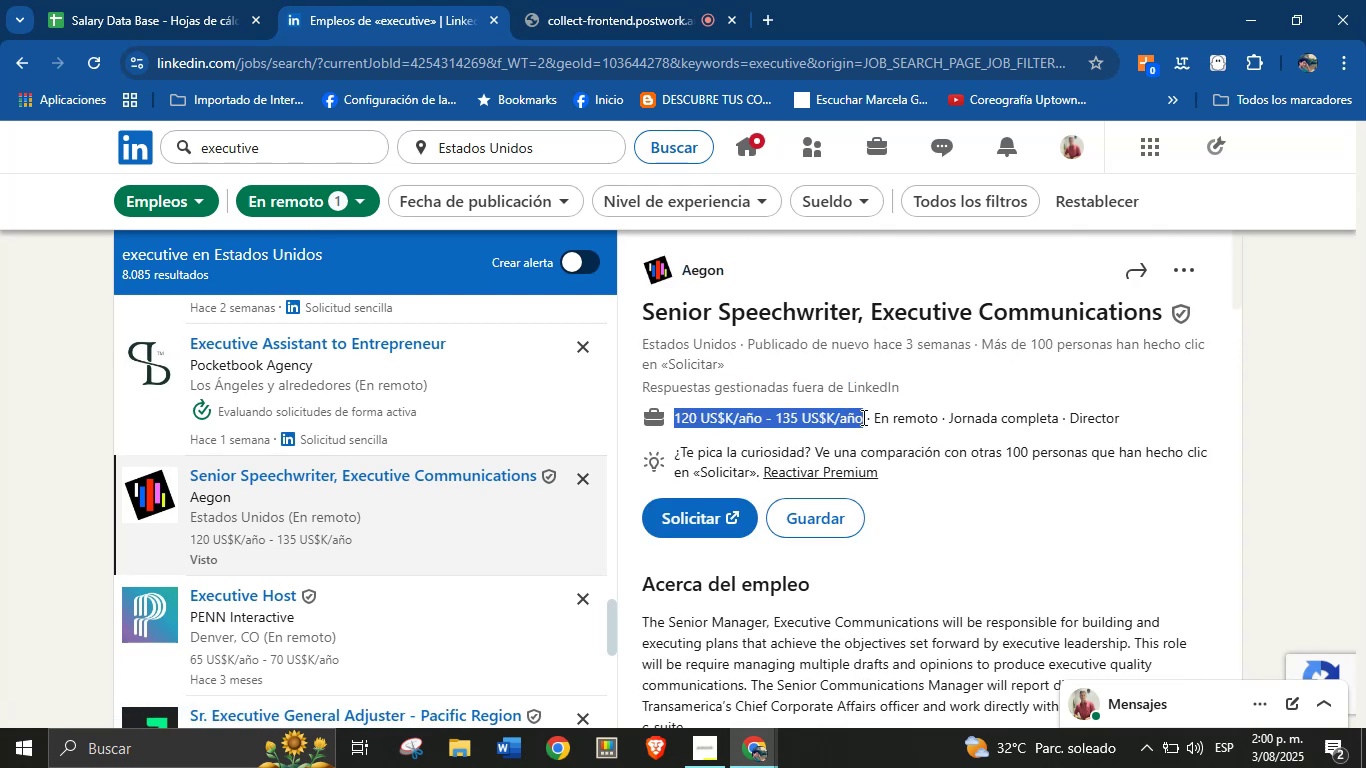 
key(Control+C)
 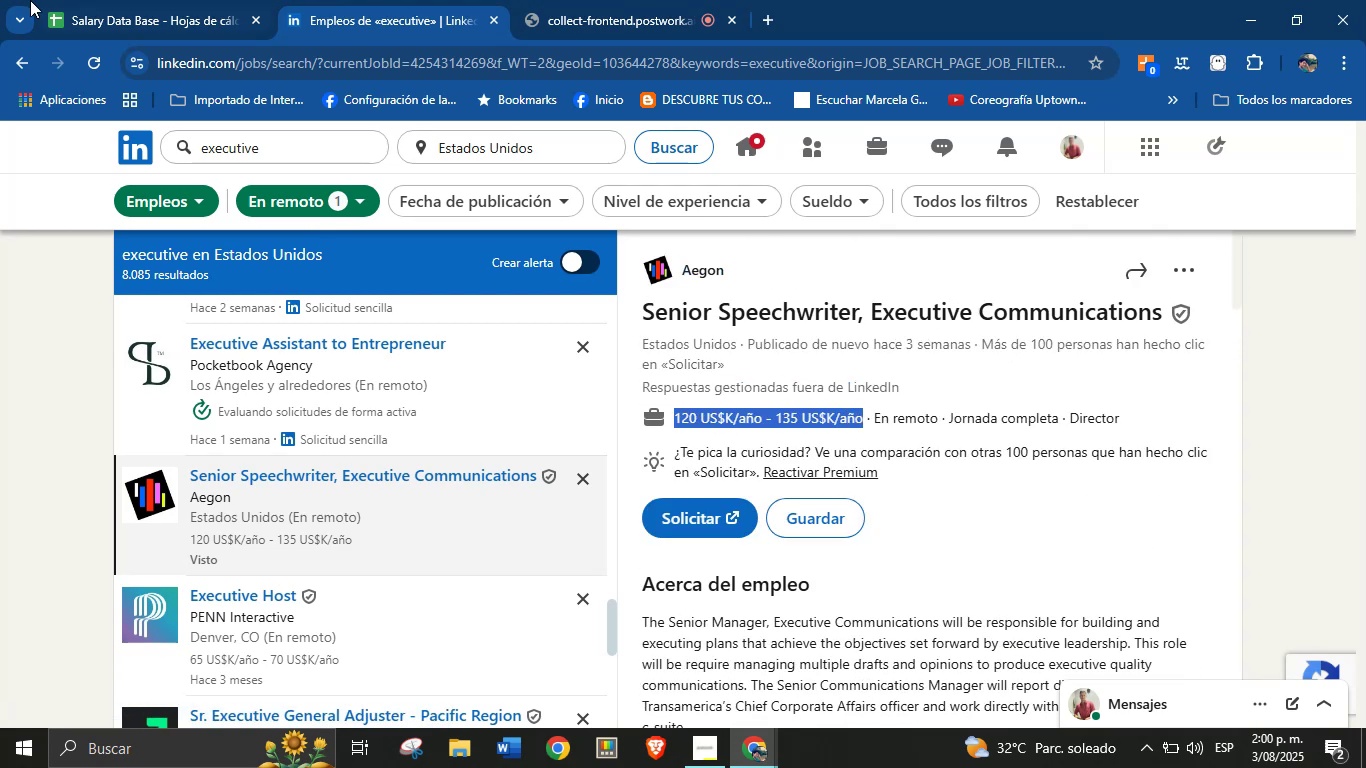 
left_click([95, 0])
 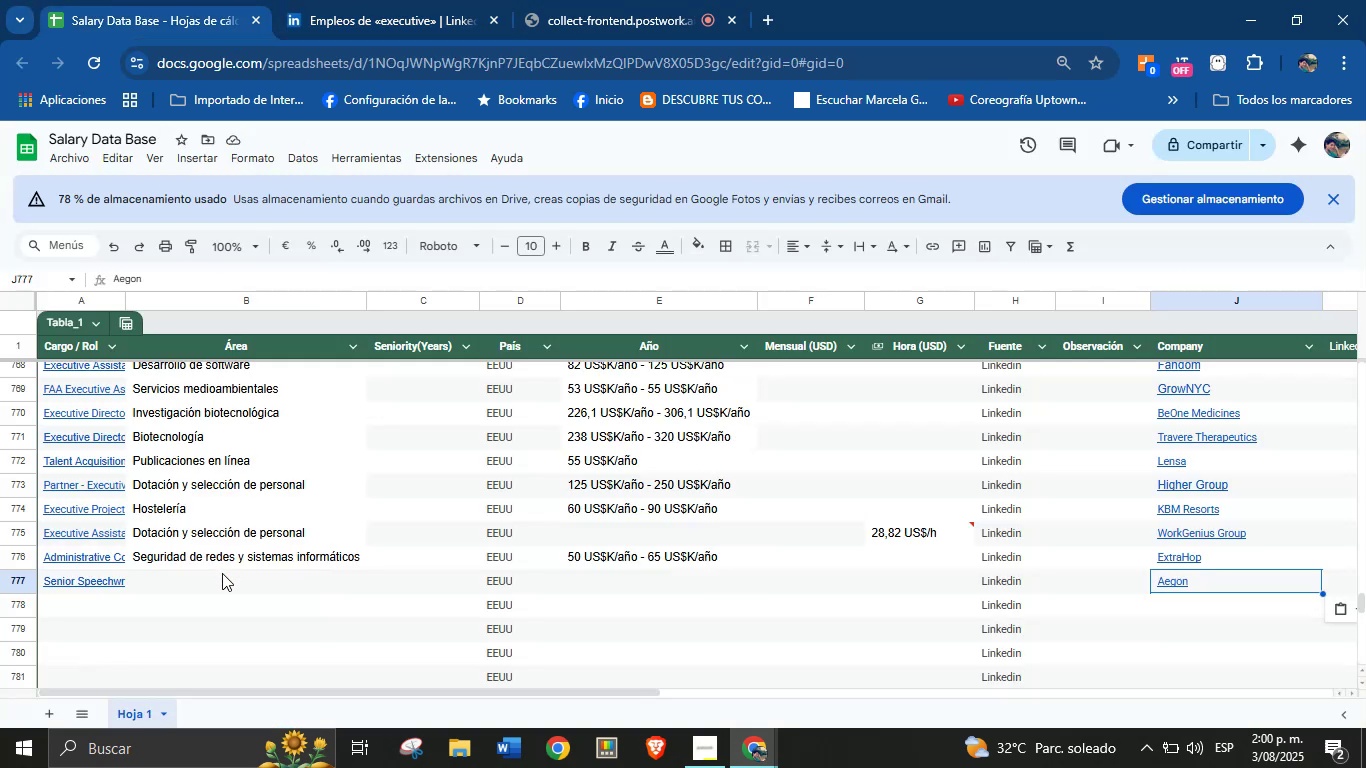 
left_click([210, 591])
 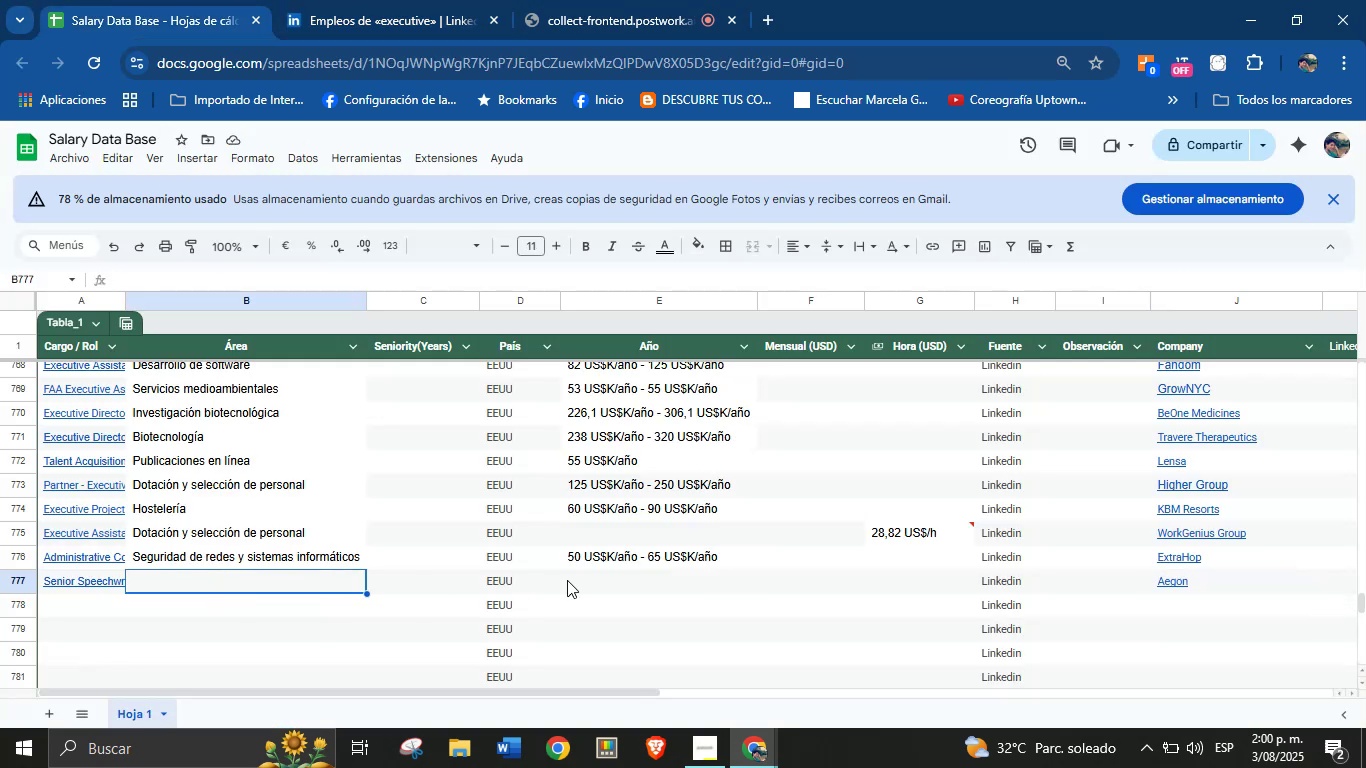 
left_click([590, 568])
 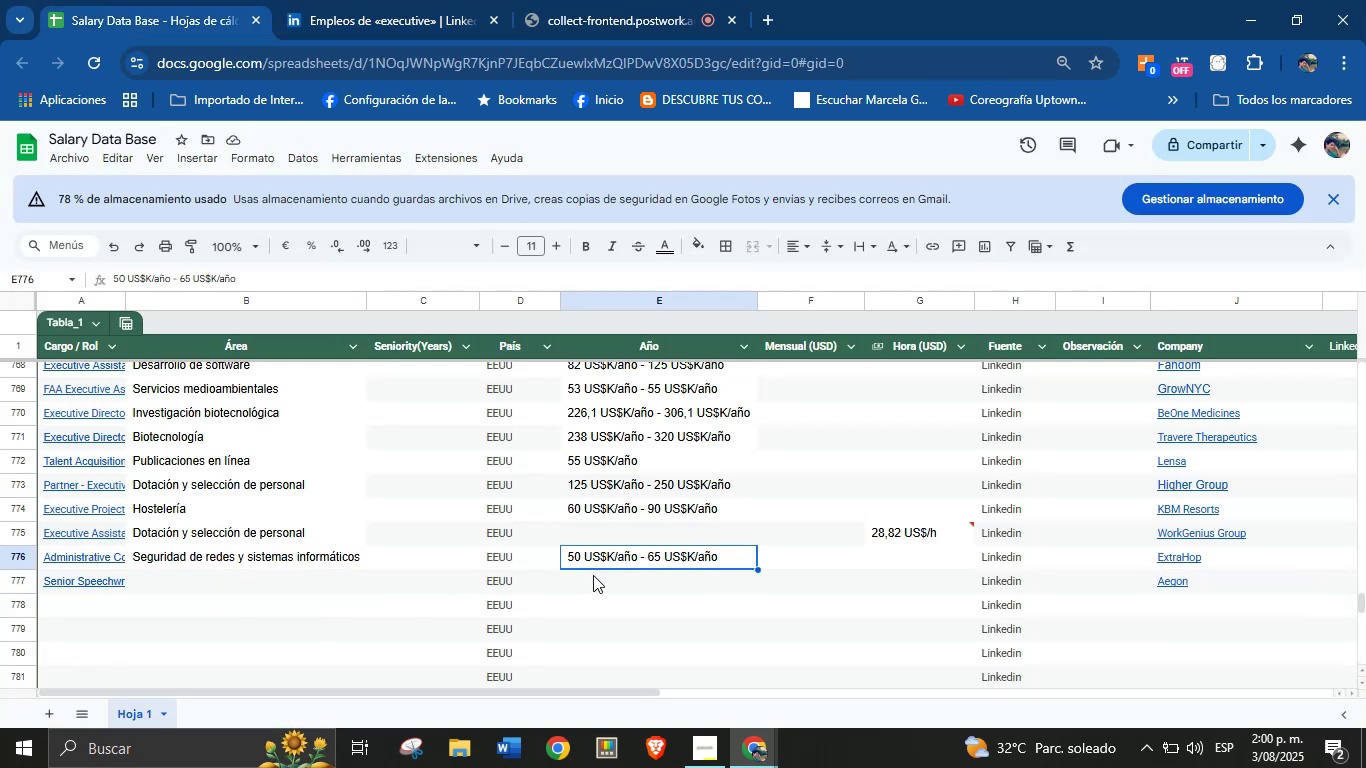 
left_click([597, 579])
 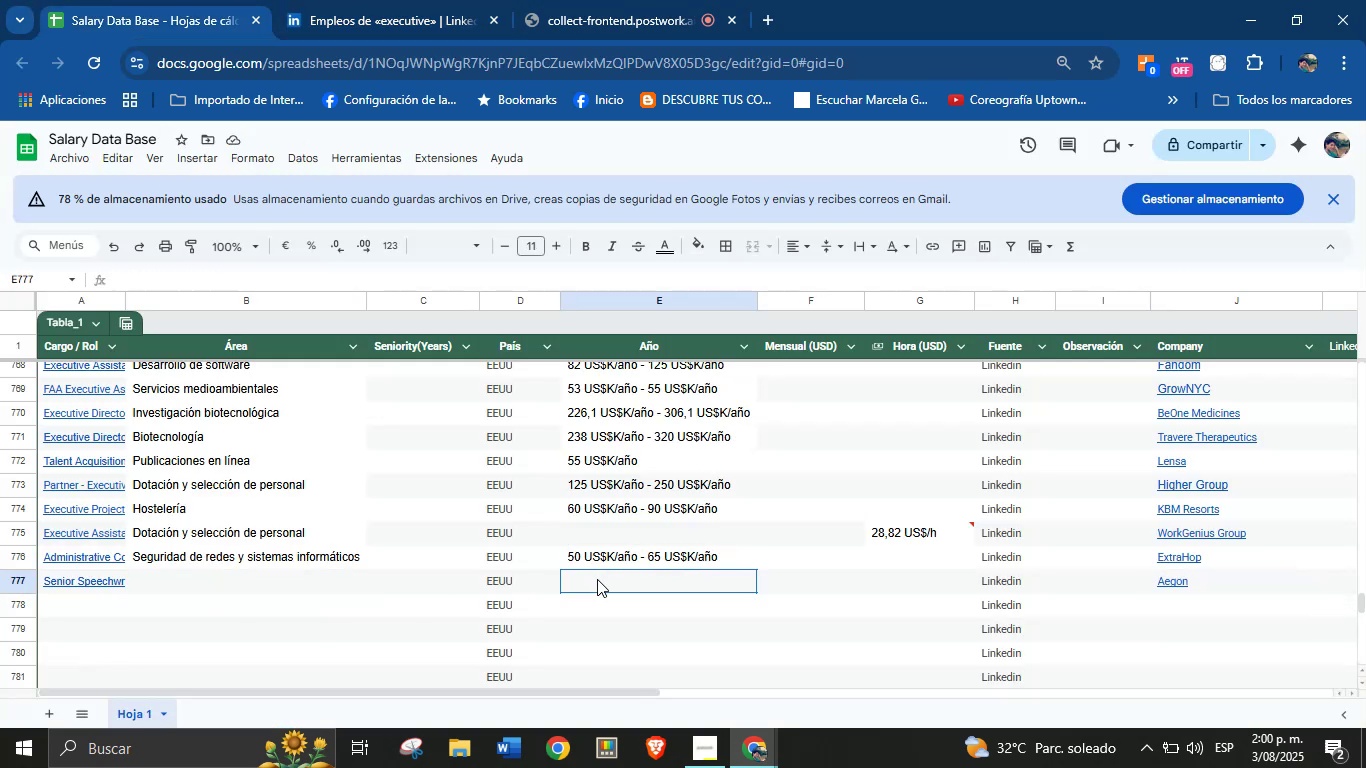 
key(Control+V)
 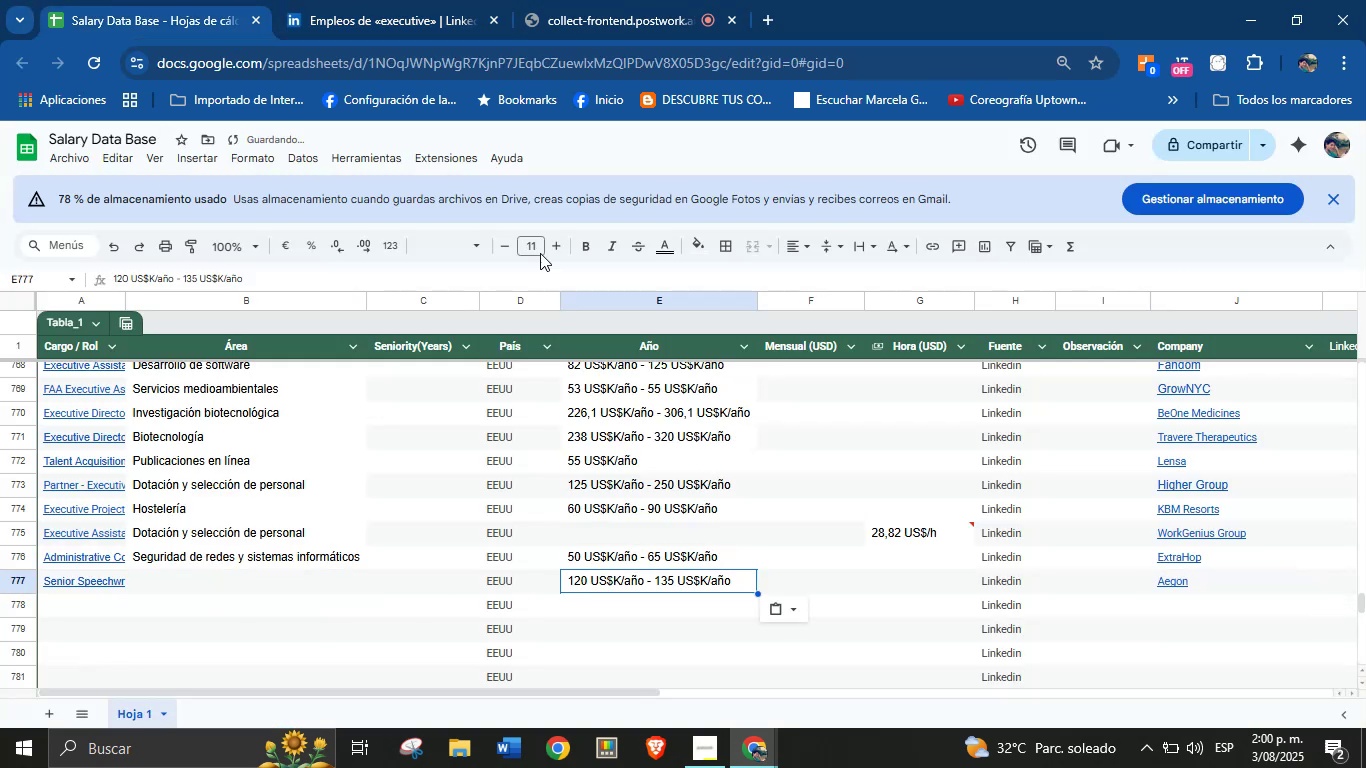 
left_click([499, 0])
 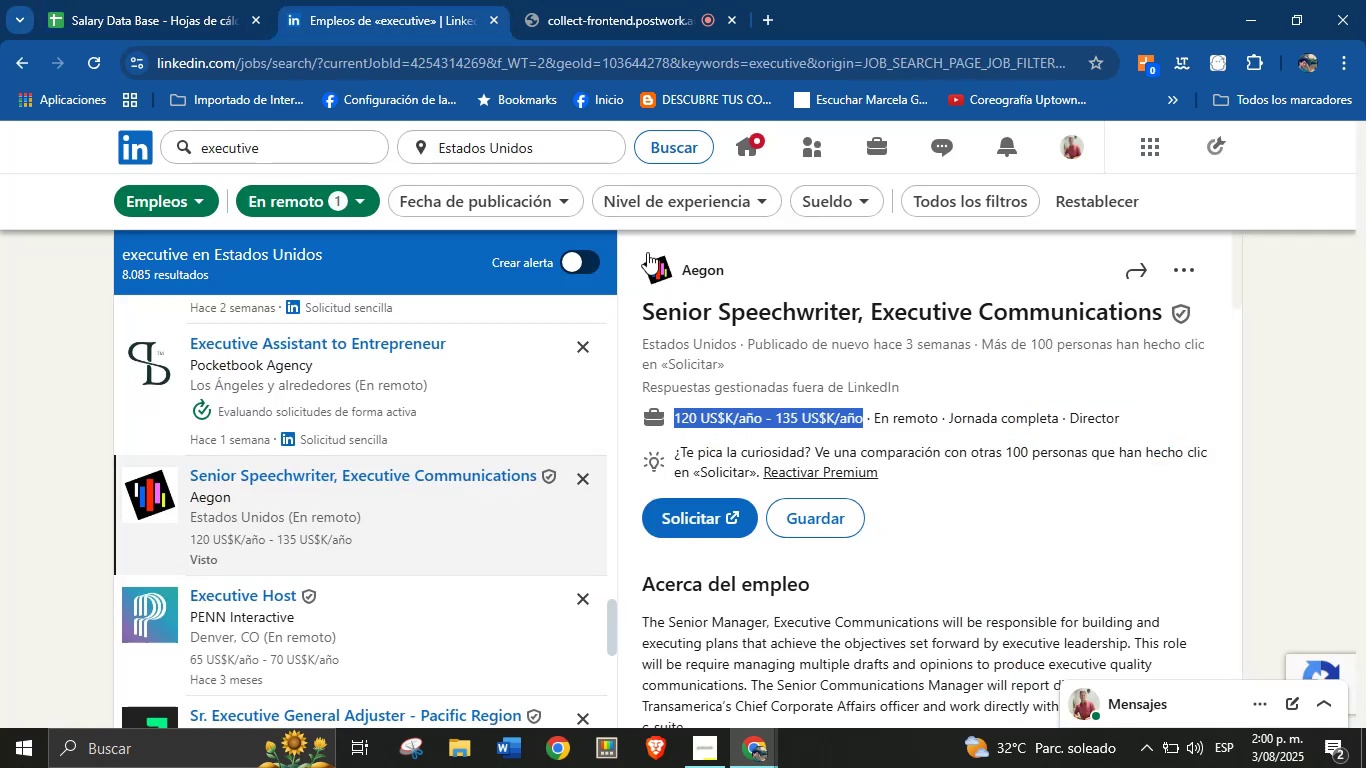 
scroll: coordinate [818, 486], scroll_direction: down, amount: 28.0
 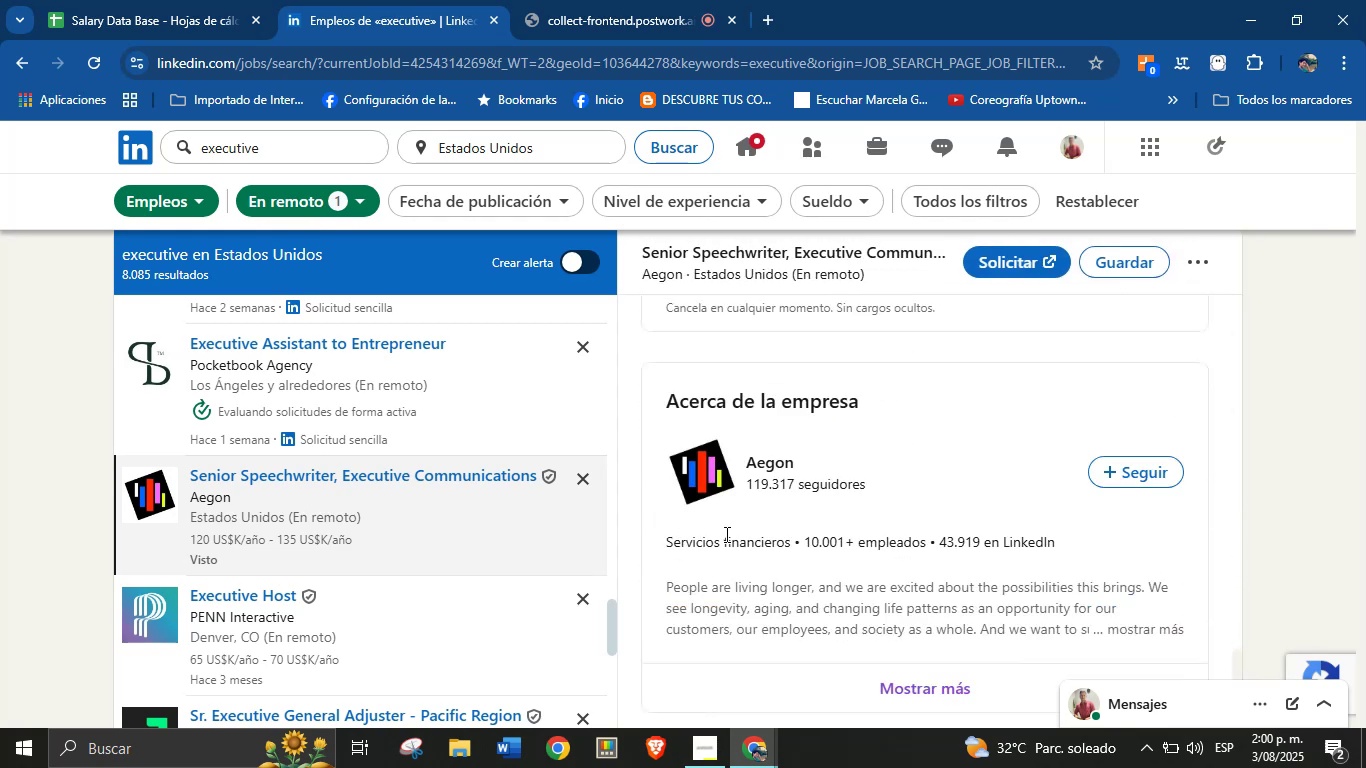 
left_click_drag(start_coordinate=[671, 536], to_coordinate=[799, 541])
 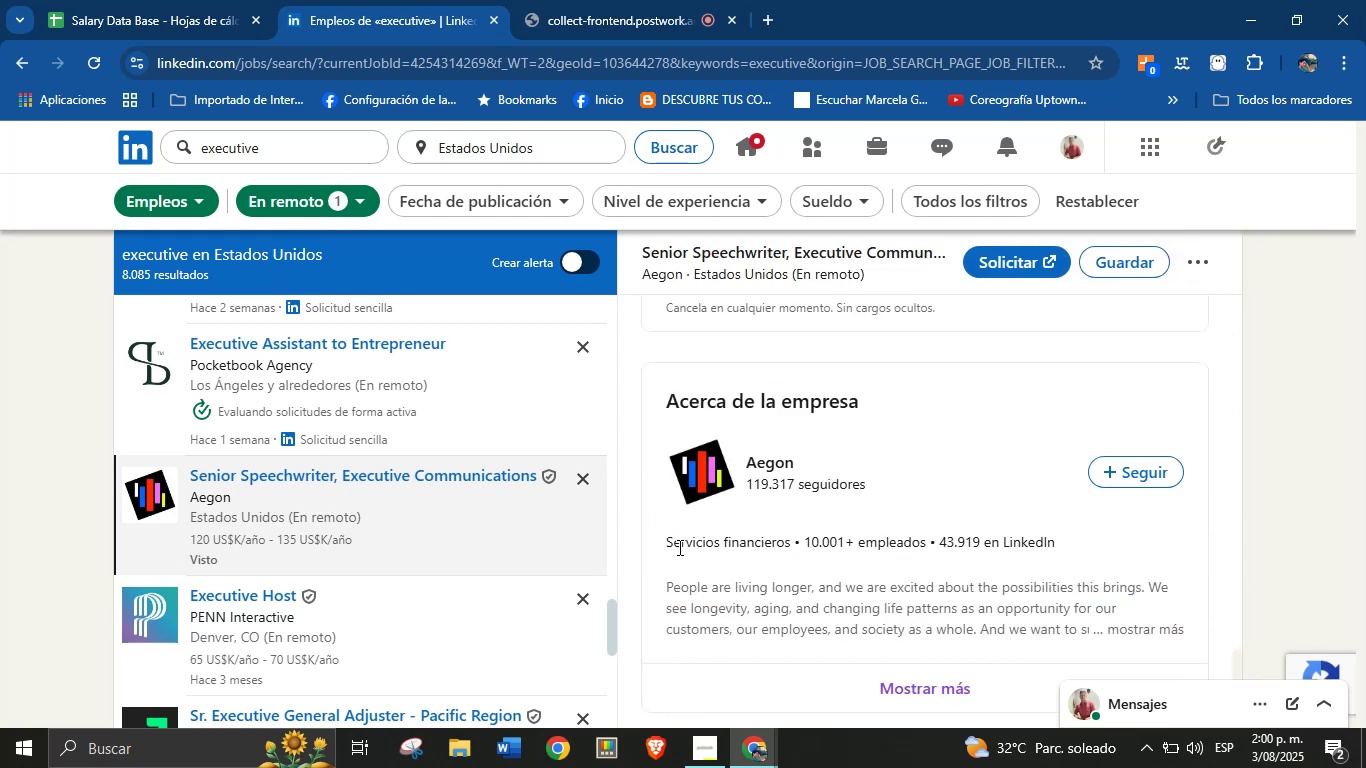 
left_click_drag(start_coordinate=[661, 547], to_coordinate=[798, 539])
 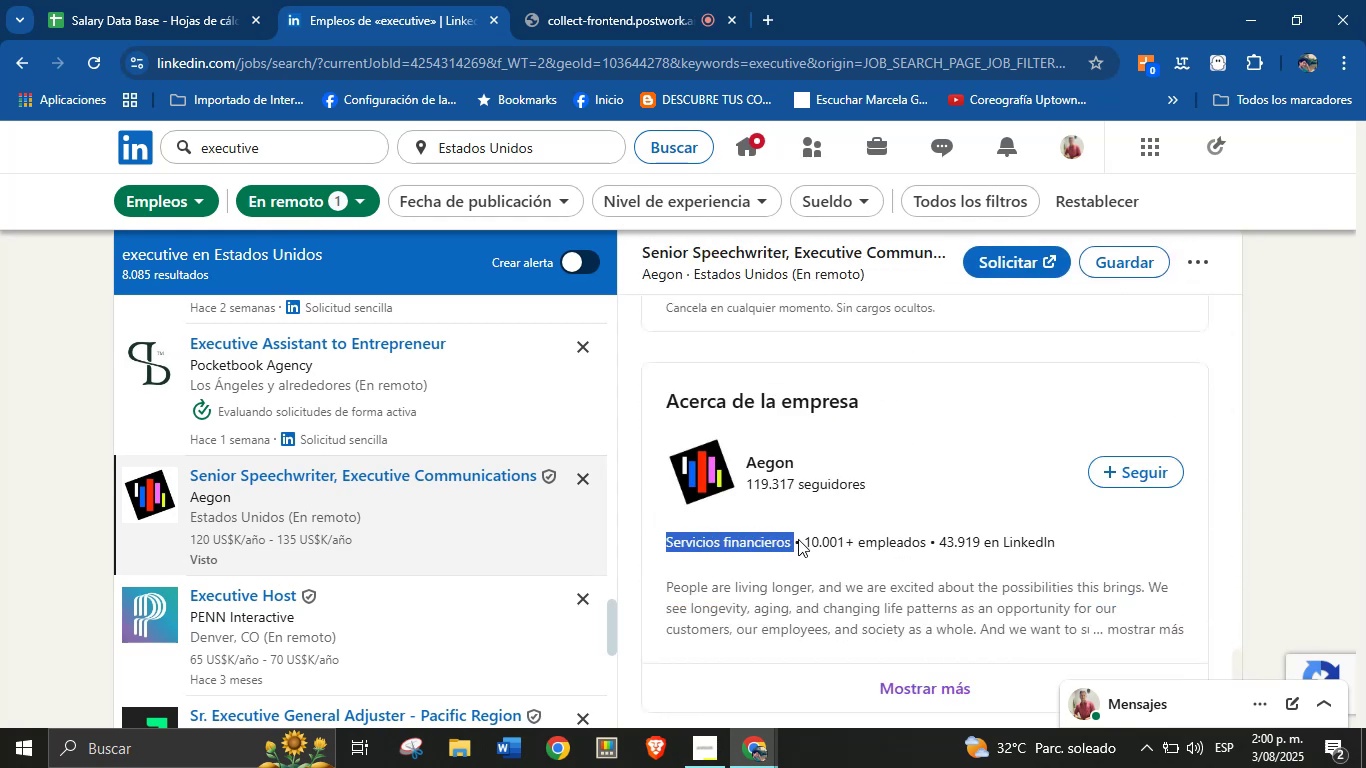 
key(Control+C)
 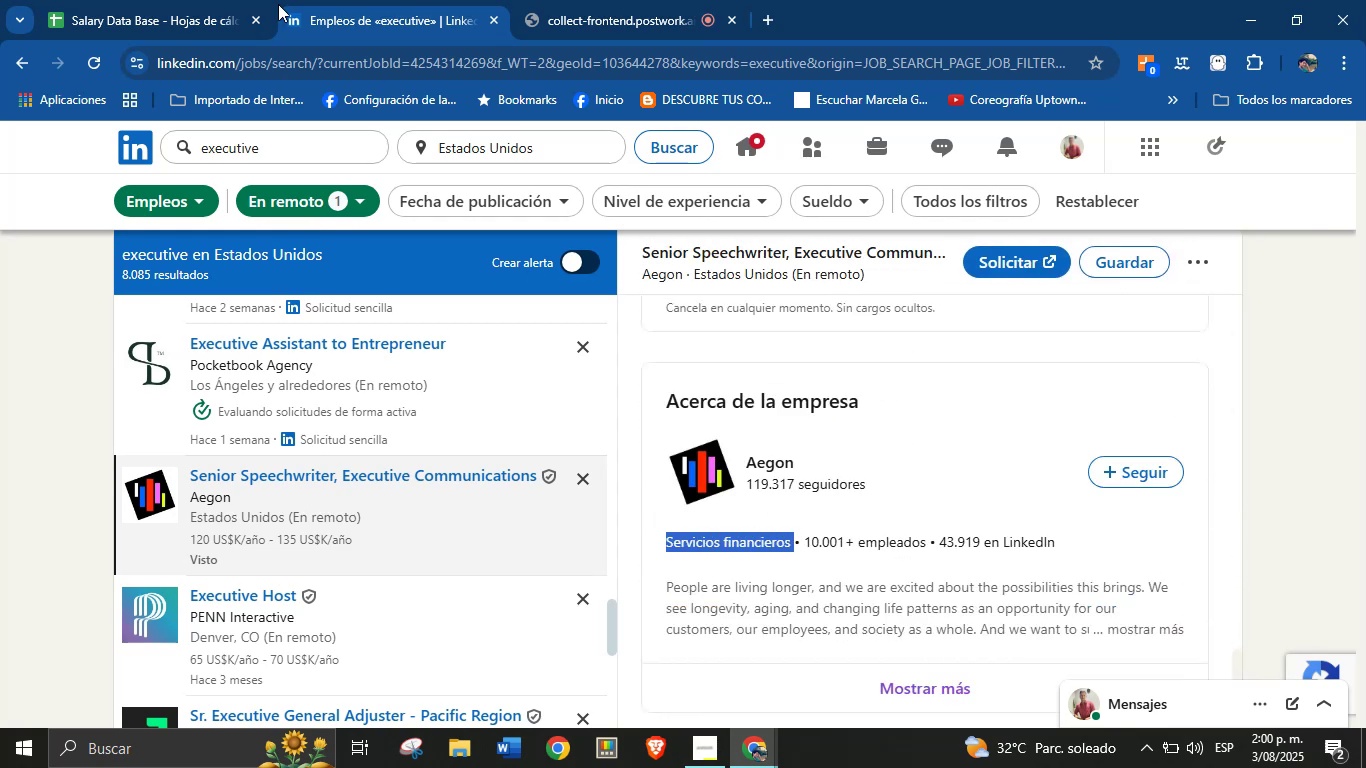 
left_click([232, 0])
 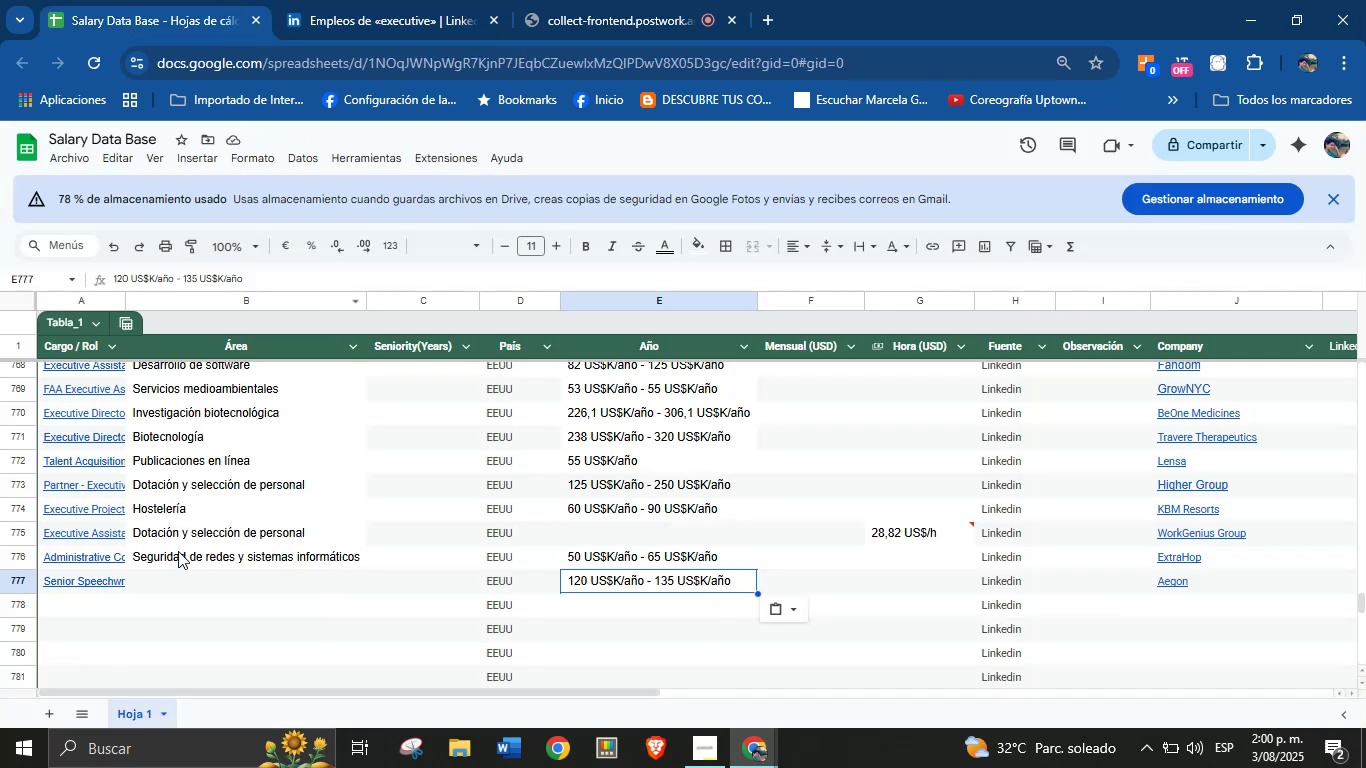 
left_click([187, 570])
 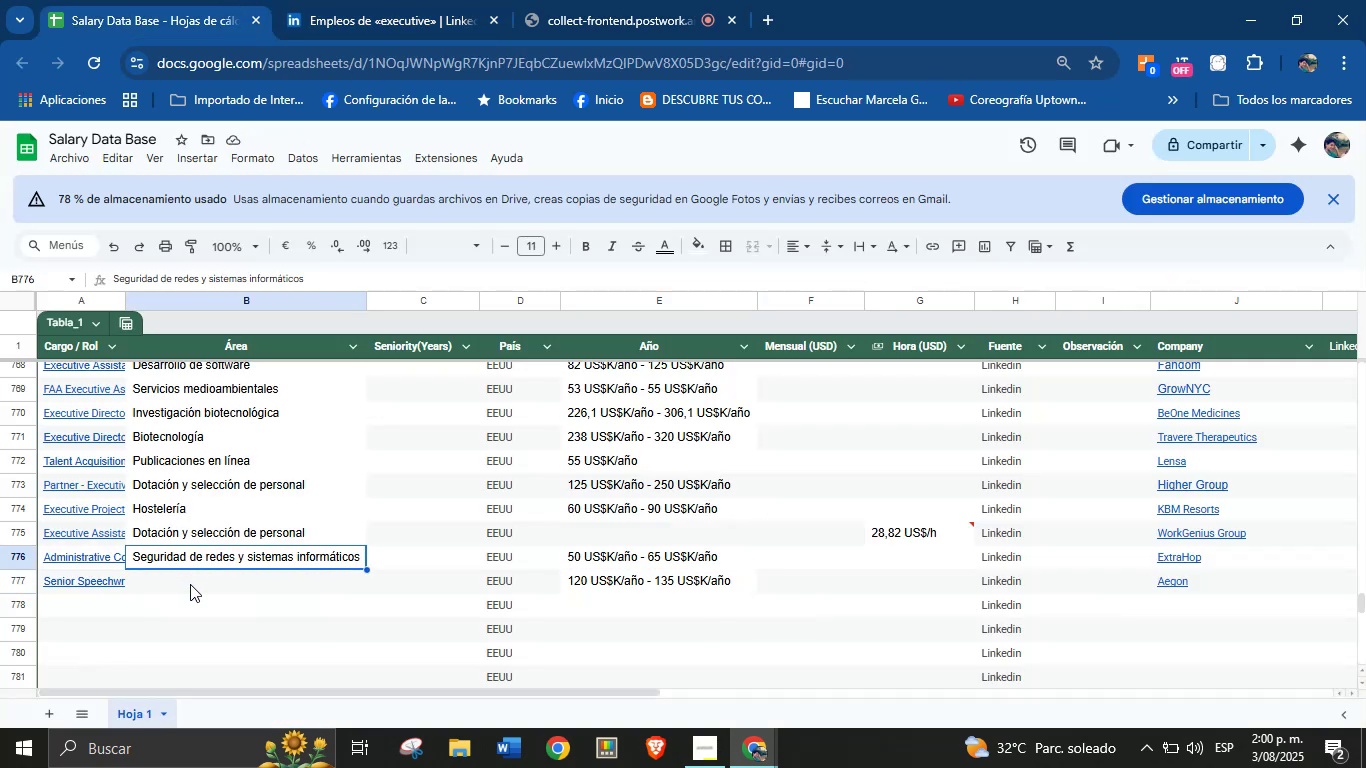 
left_click([191, 591])
 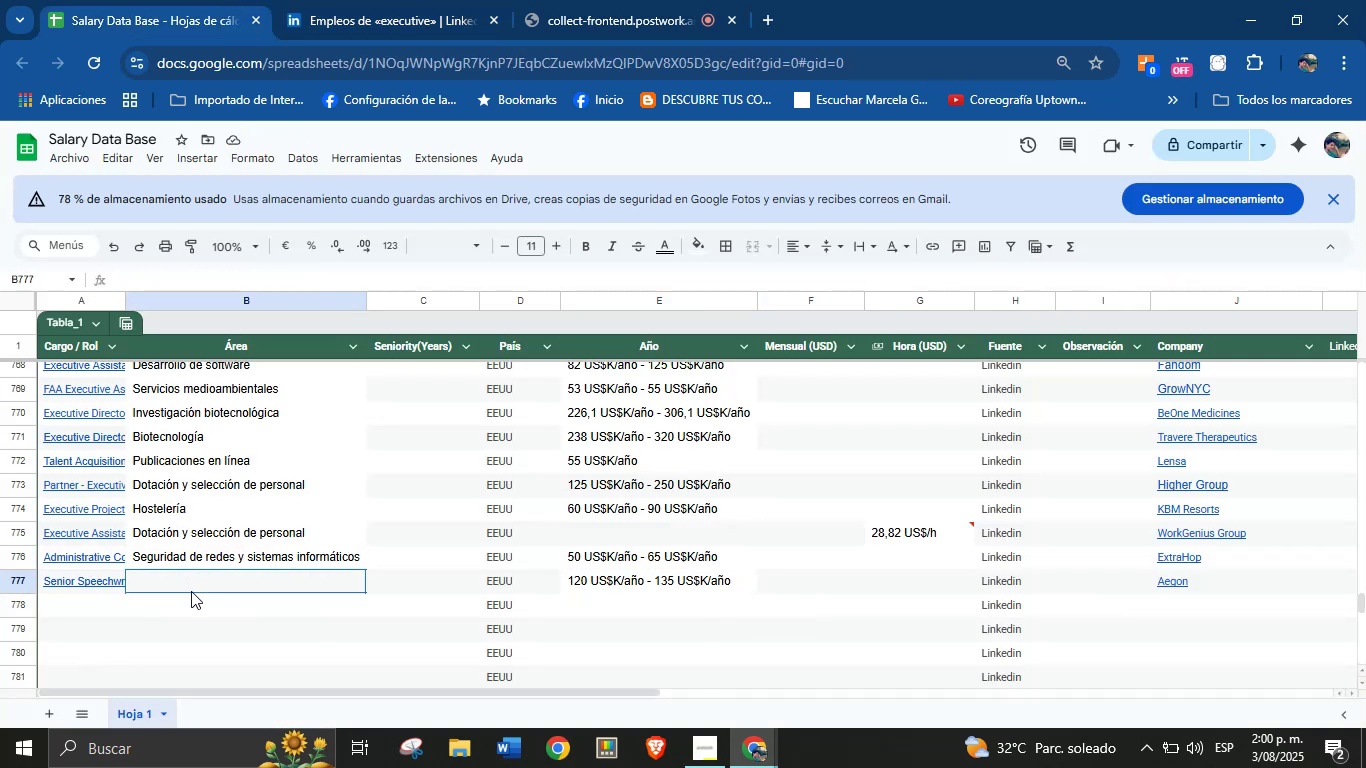 
key(Control+V)
 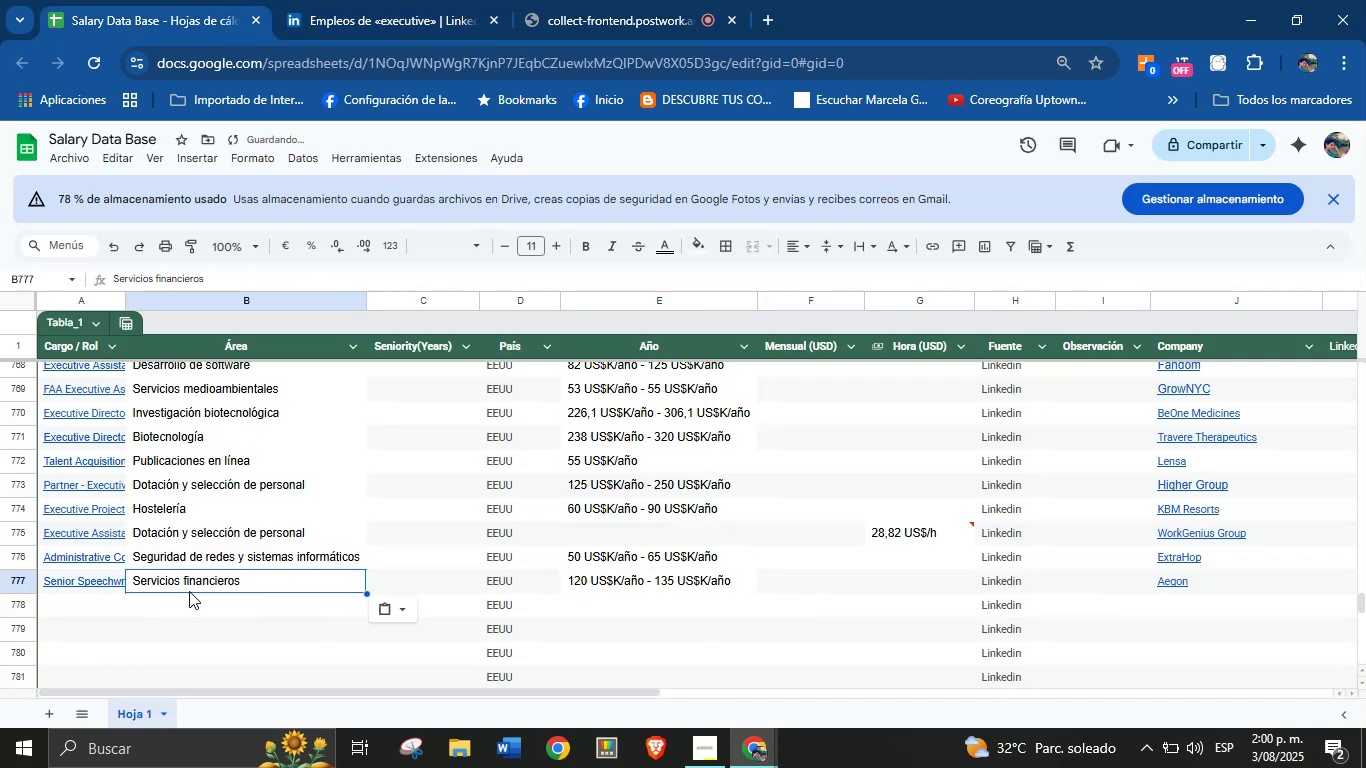 
scroll: coordinate [189, 591], scroll_direction: down, amount: 1.0
 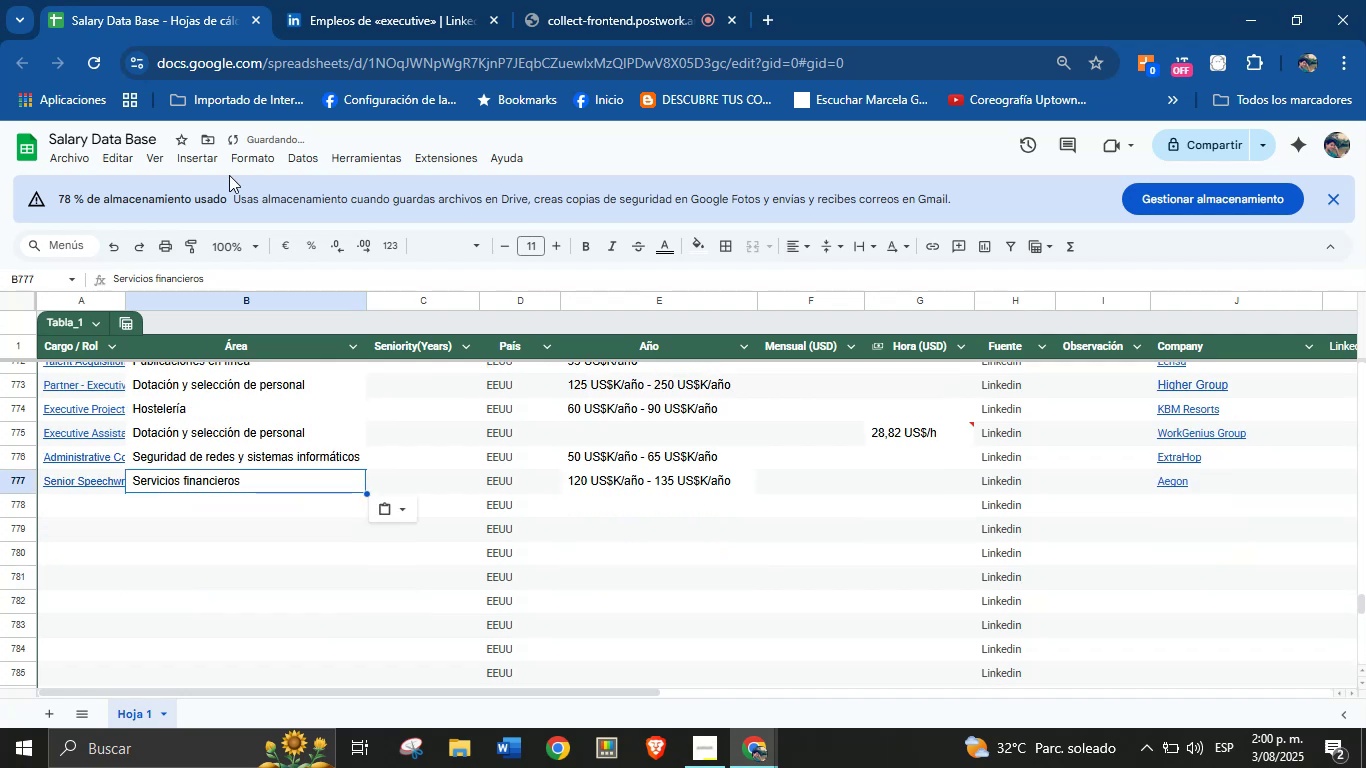 
left_click([280, 0])
 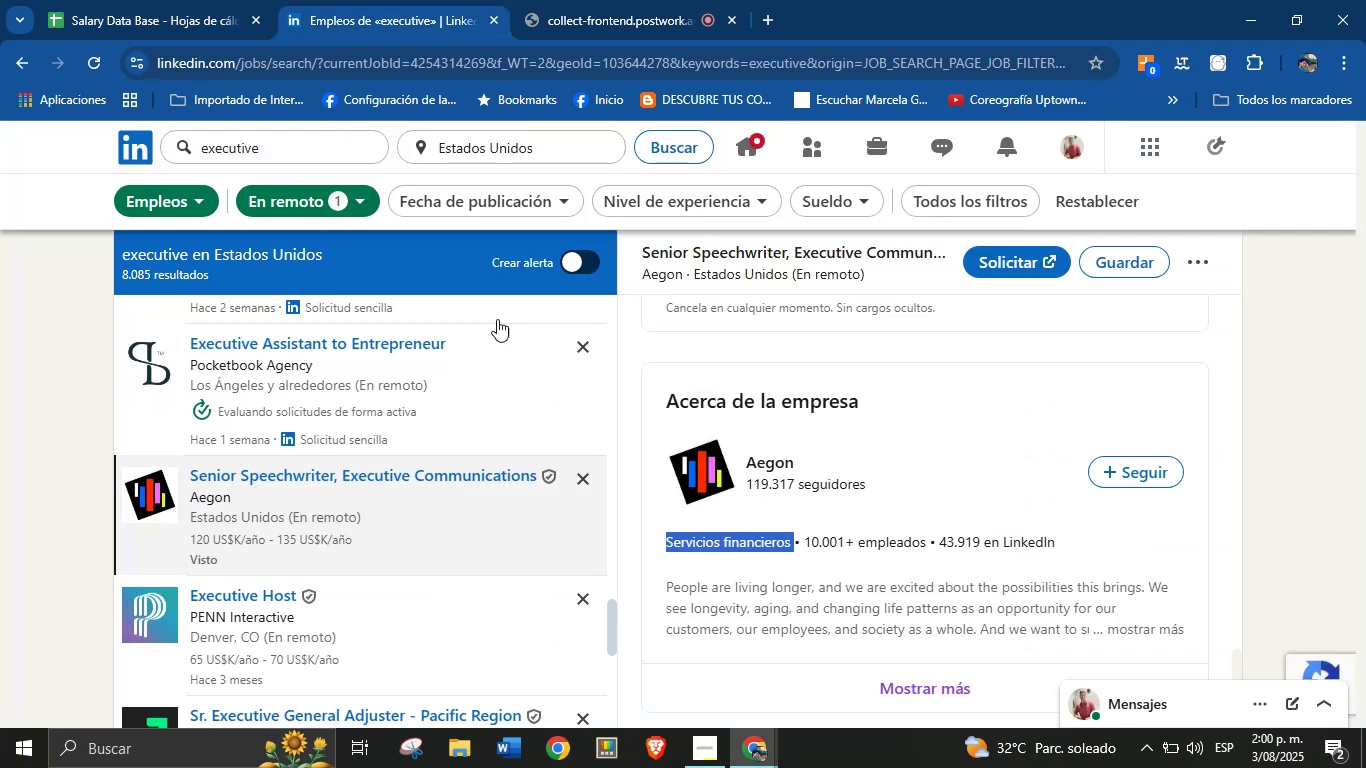 
scroll: coordinate [326, 585], scroll_direction: down, amount: 2.0
 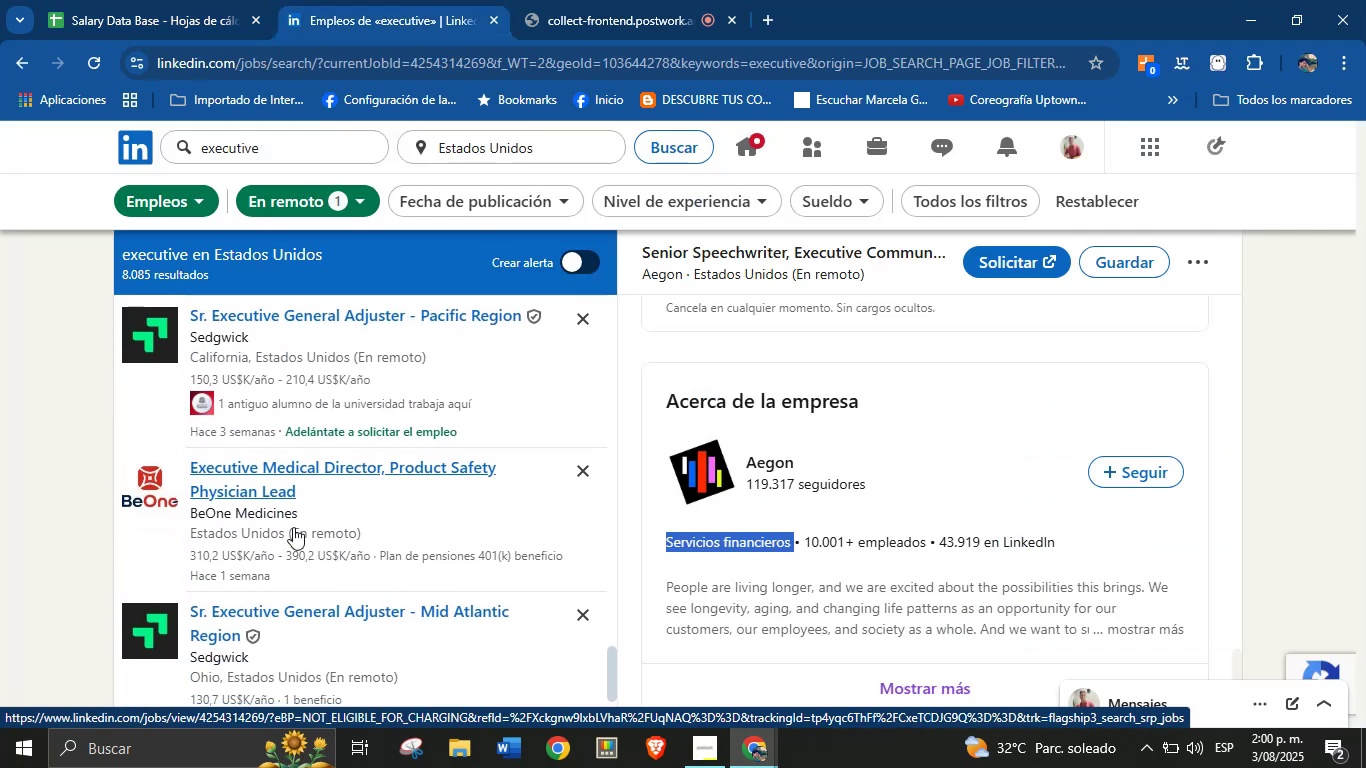 
left_click([274, 491])
 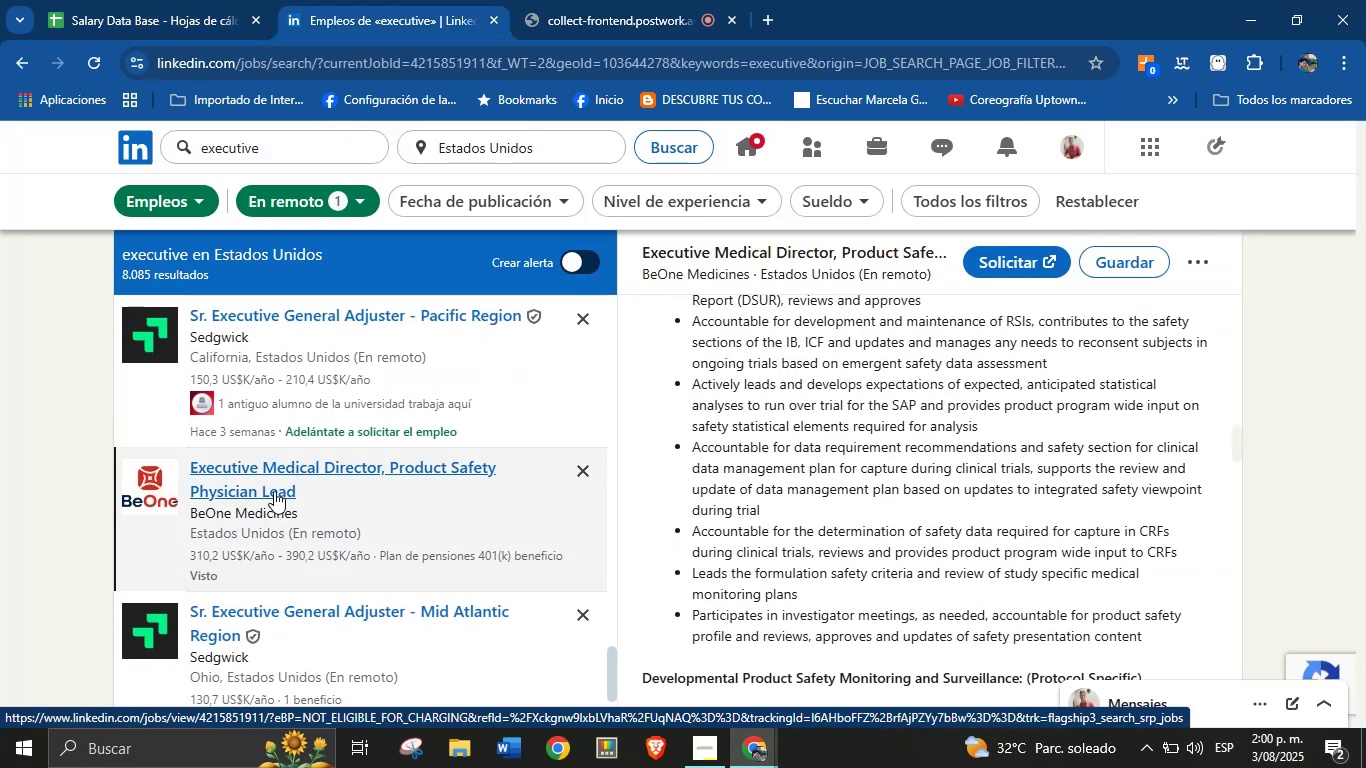 
scroll: coordinate [880, 475], scroll_direction: up, amount: 15.0
 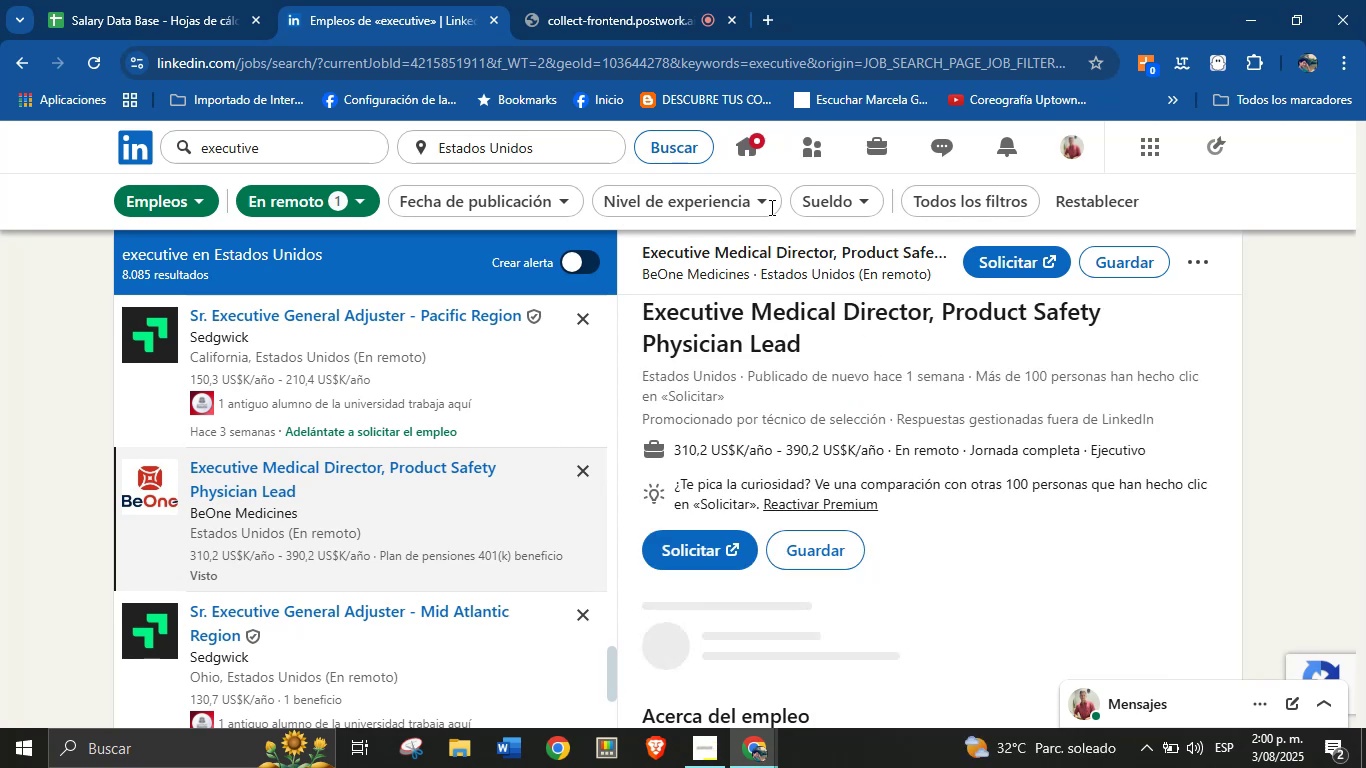 
left_click_drag(start_coordinate=[822, 357], to_coordinate=[650, 315])
 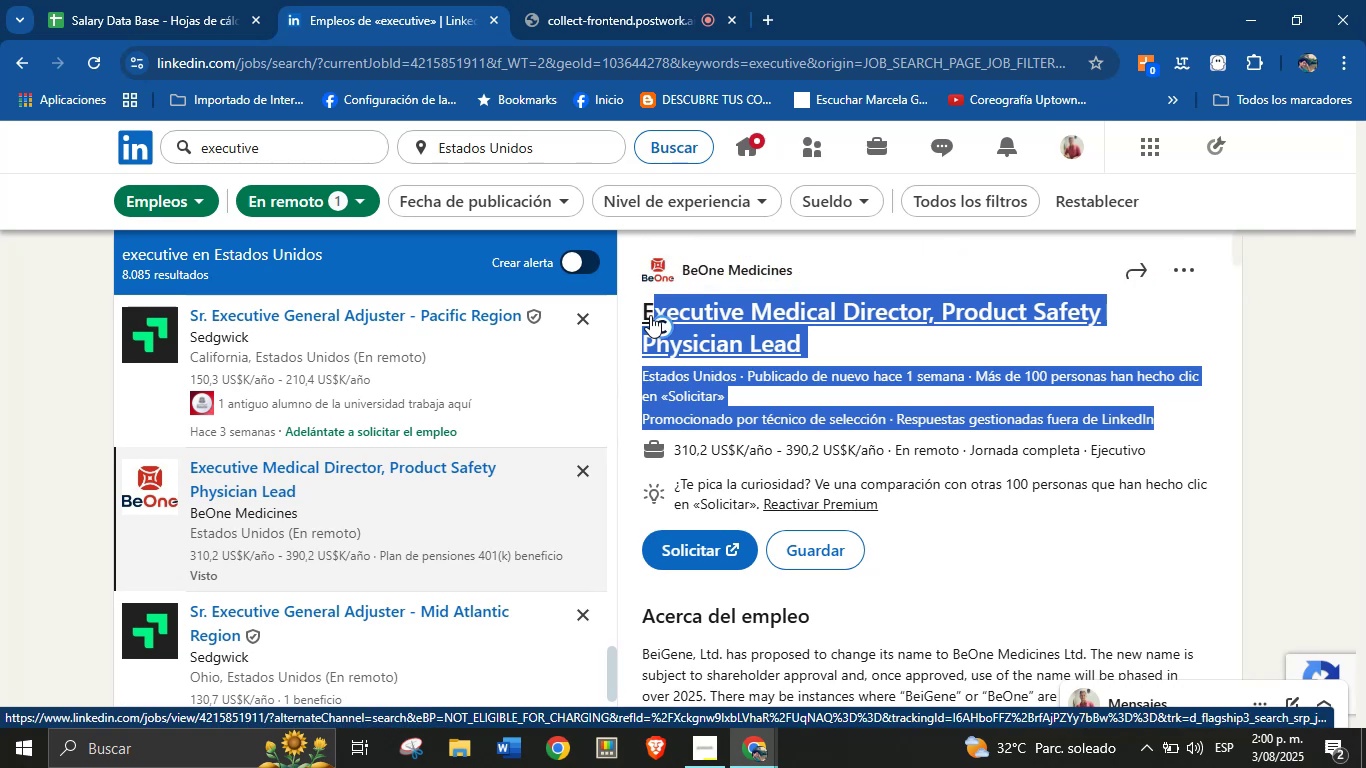 
wait(7.34)
 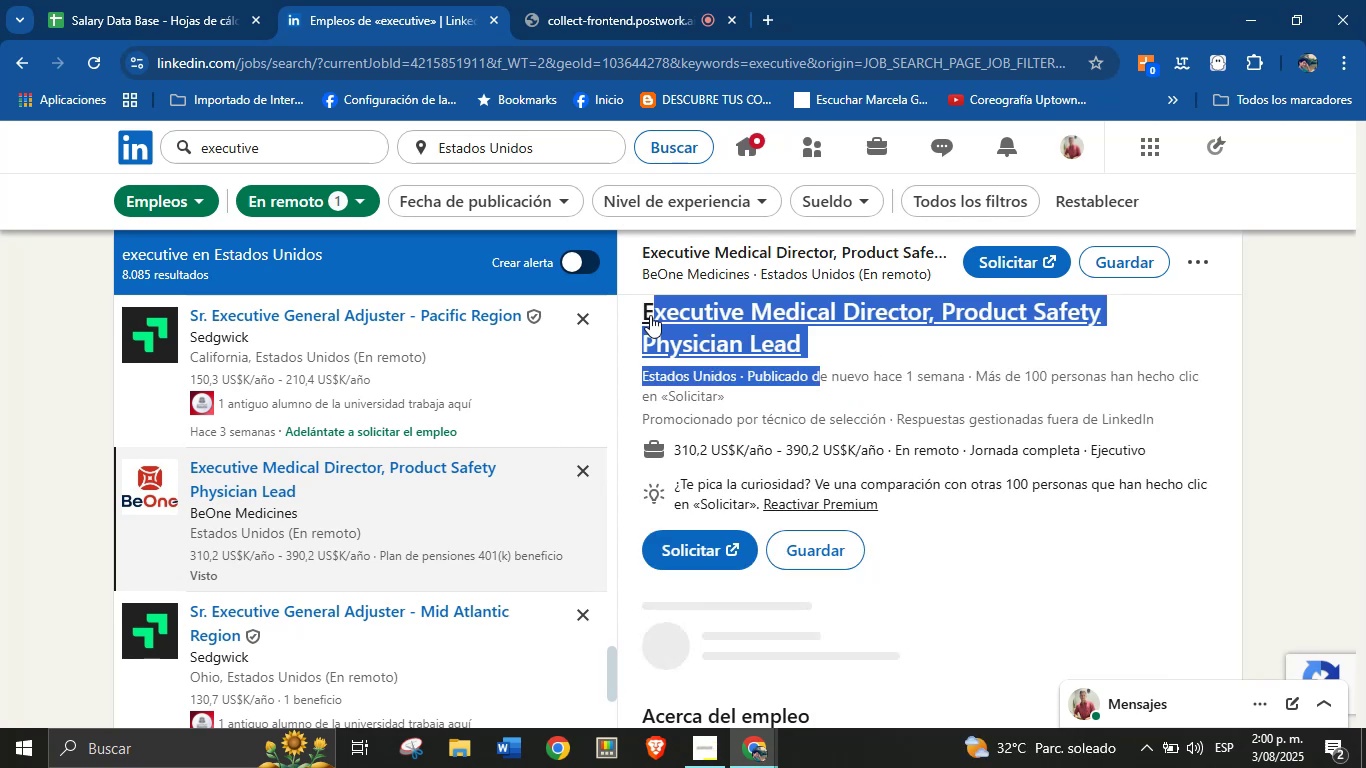 
left_click([1216, 315])
 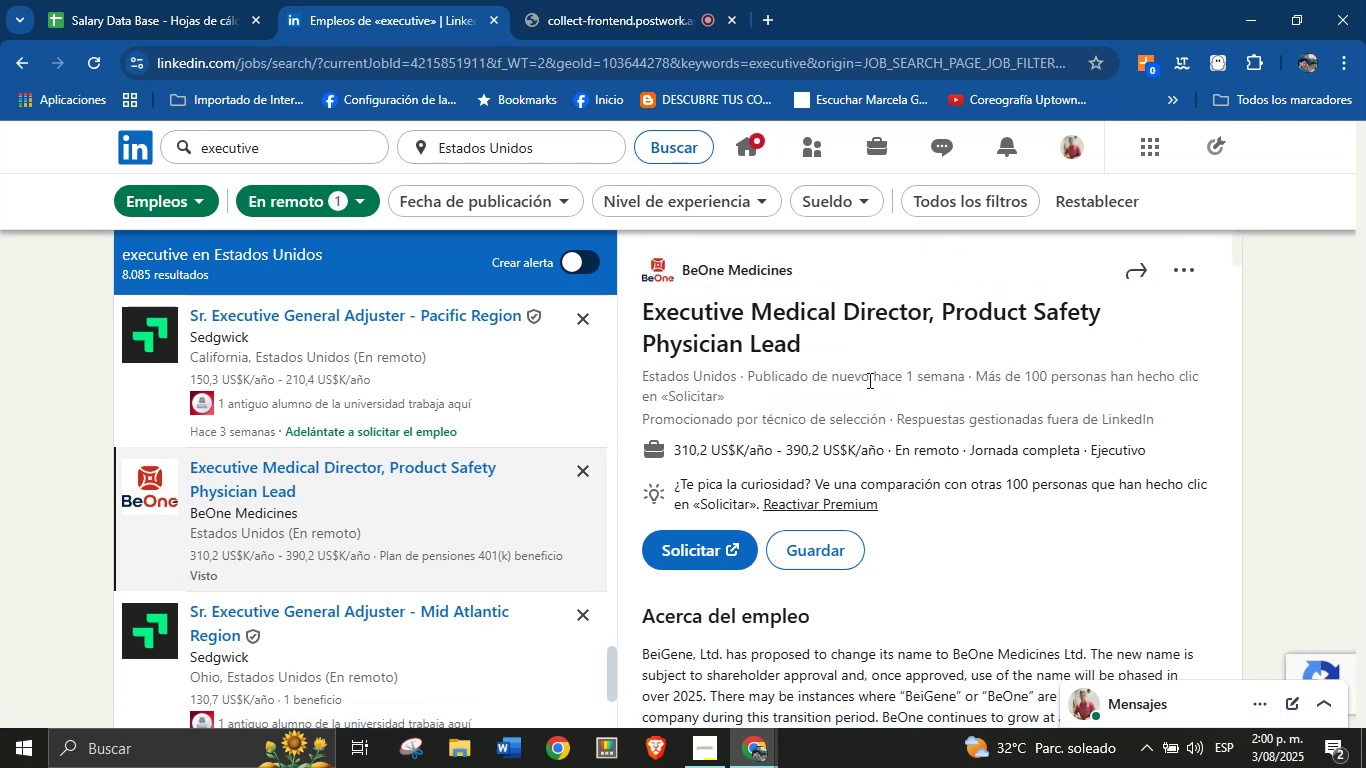 
left_click_drag(start_coordinate=[822, 352], to_coordinate=[644, 315])
 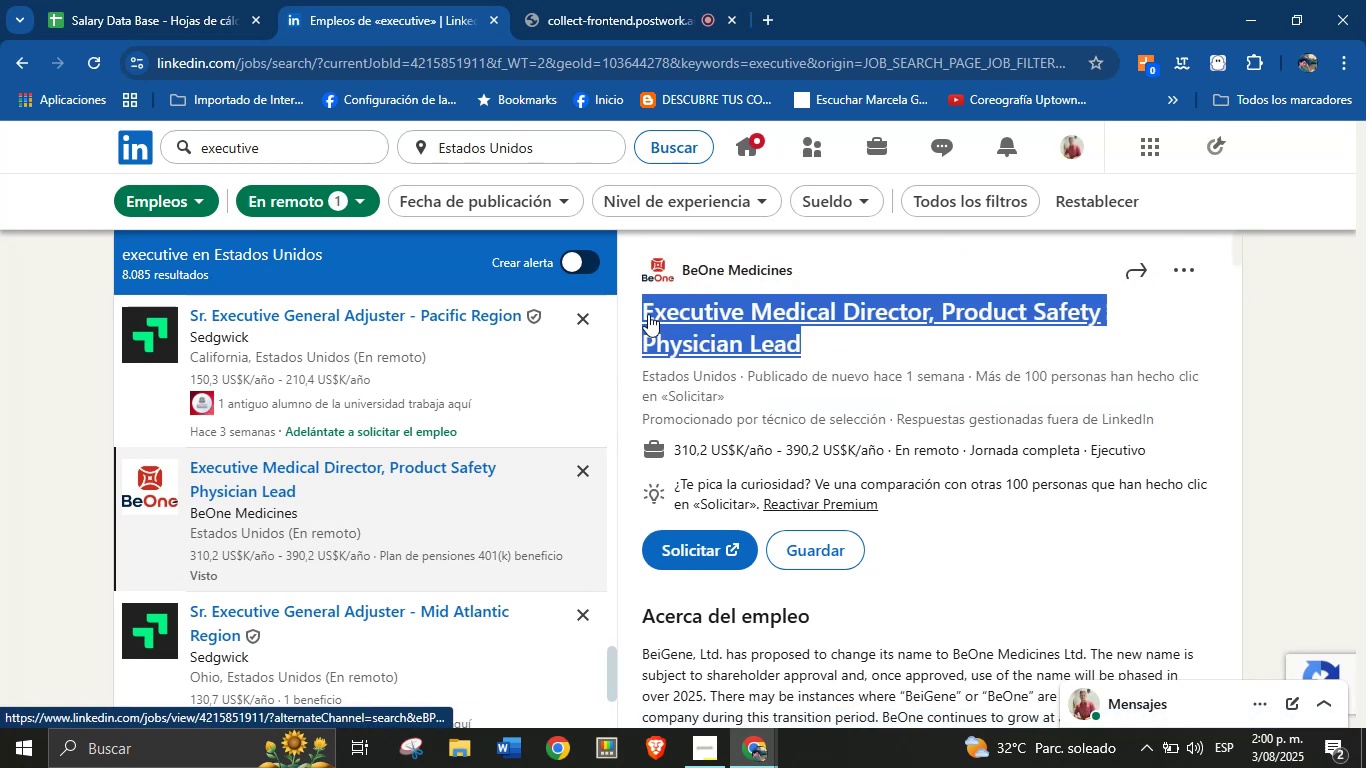 
key(Control+C)
 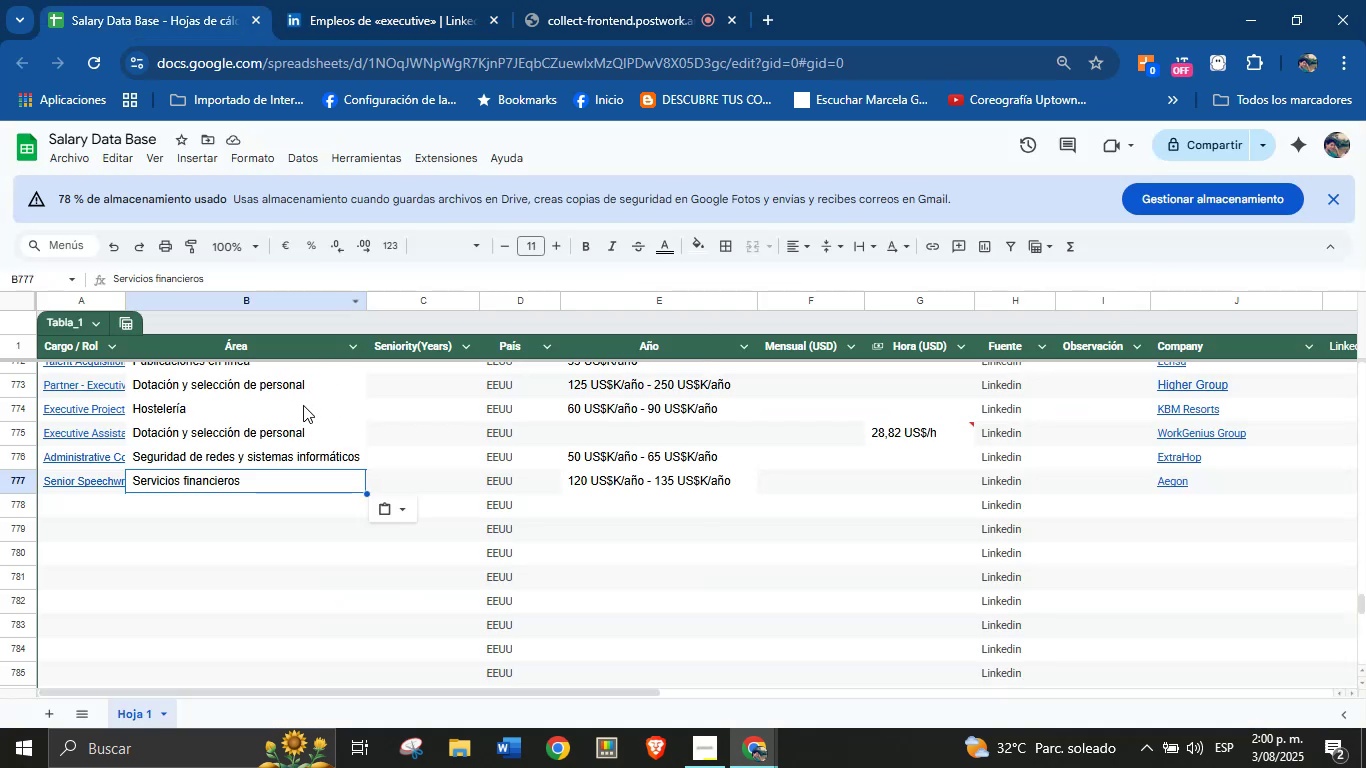 
left_click([101, 513])
 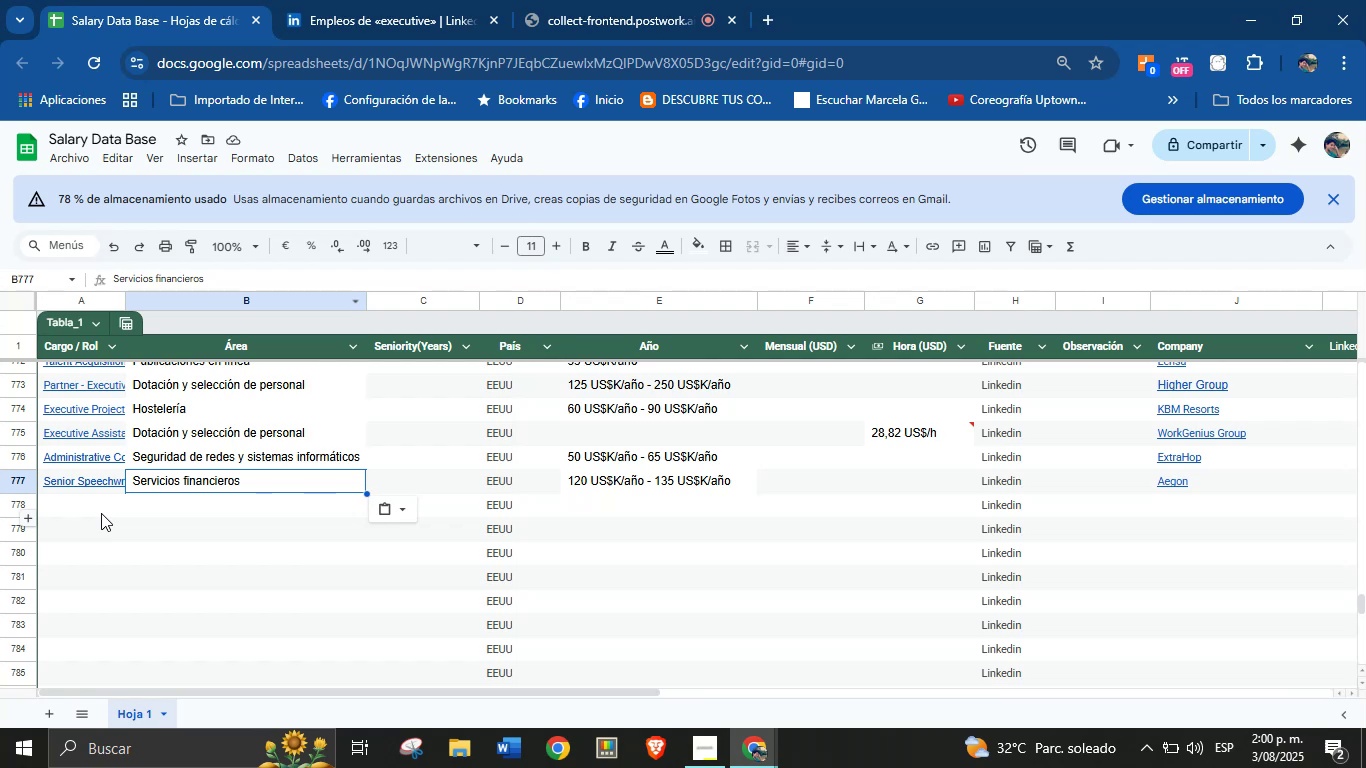 
key(Control+V)
 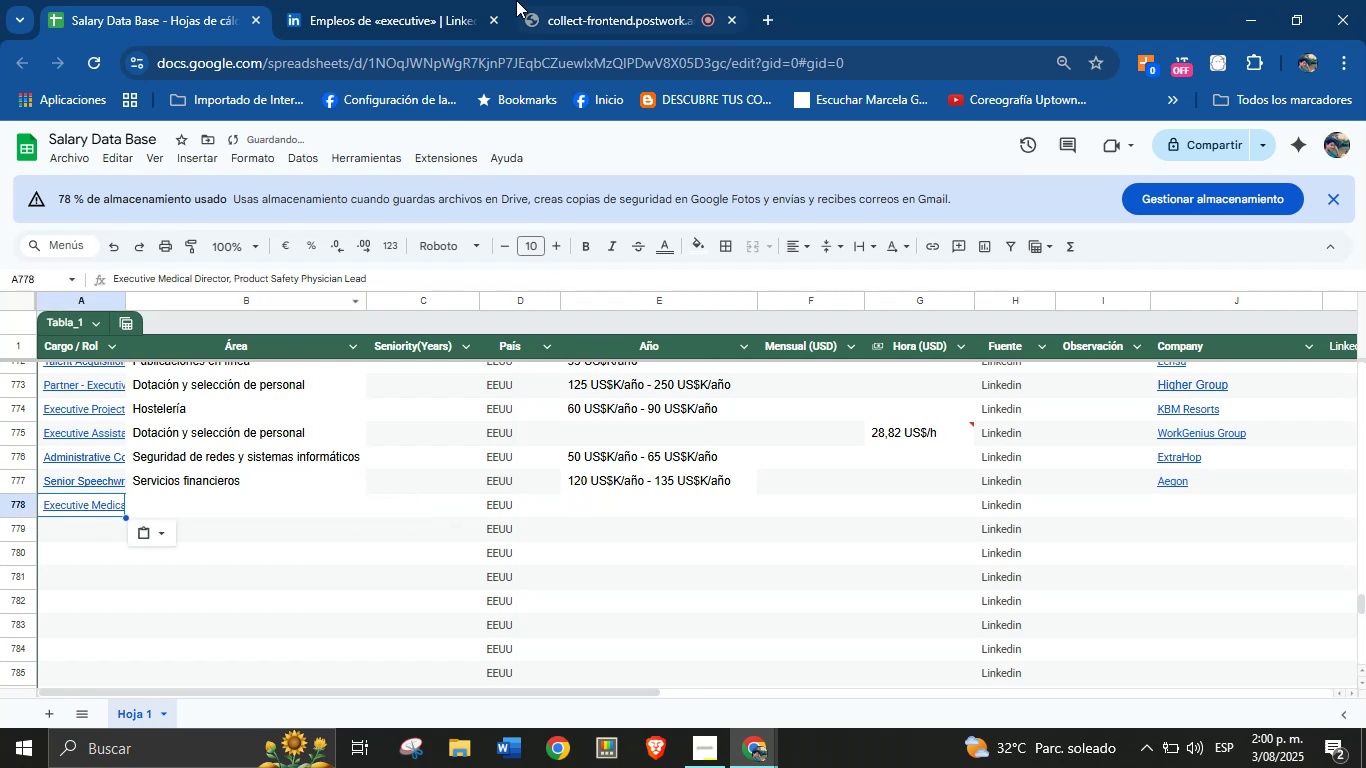 
left_click([421, 0])
 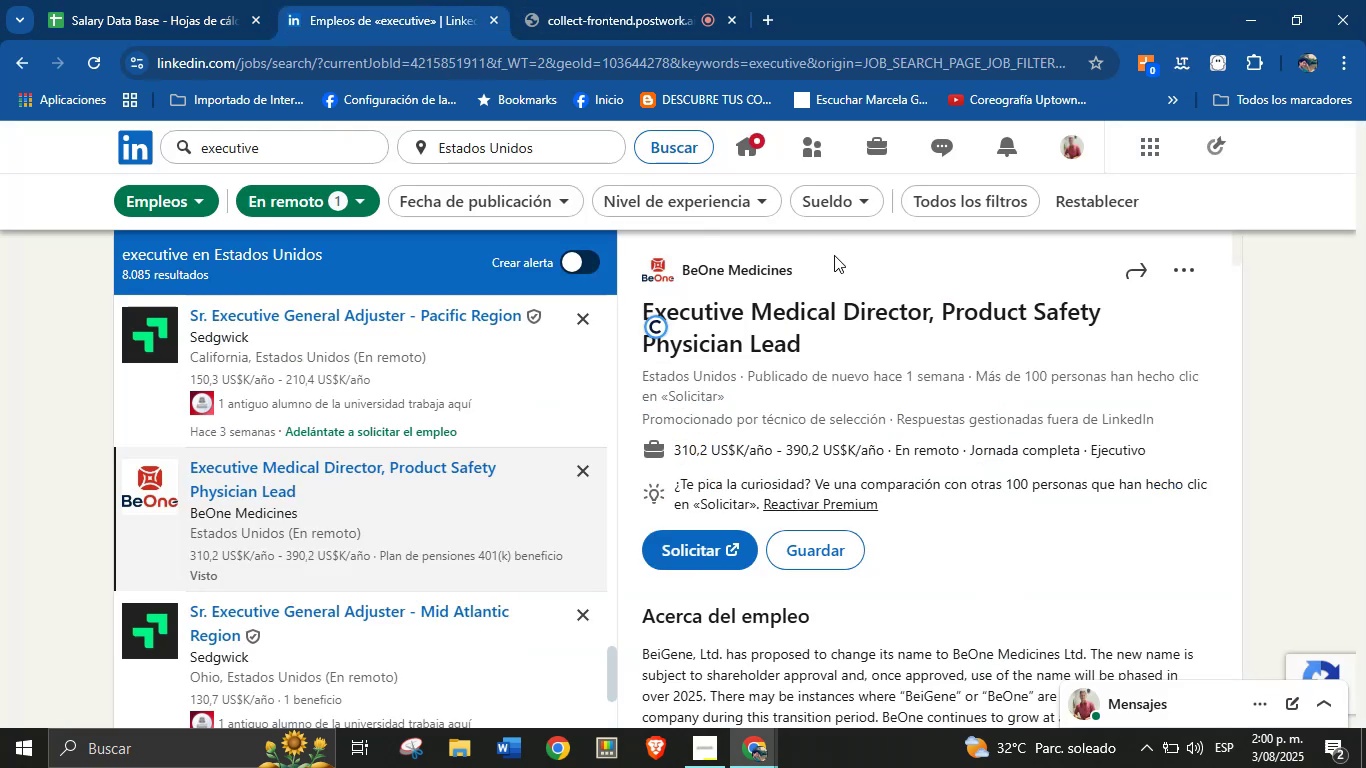 
left_click_drag(start_coordinate=[793, 274], to_coordinate=[679, 281])
 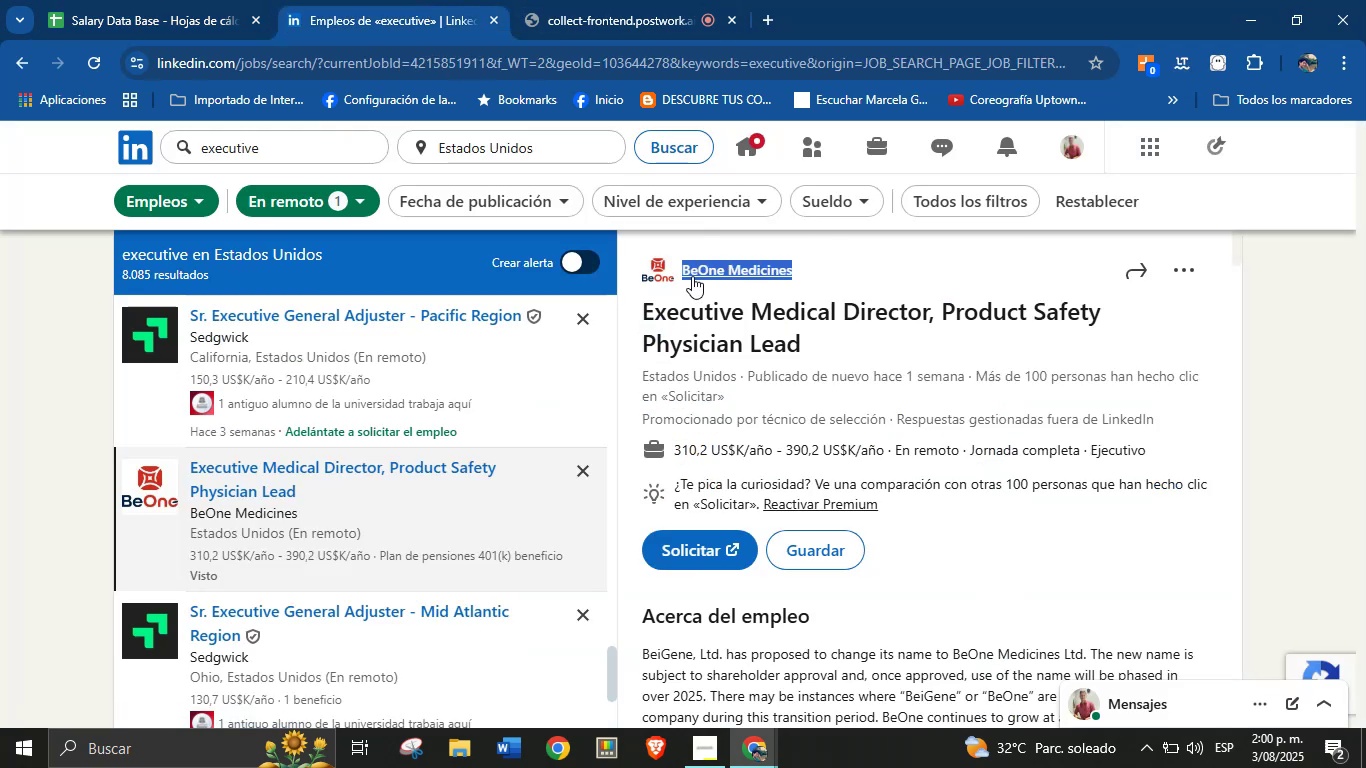 
key(Control+C)
 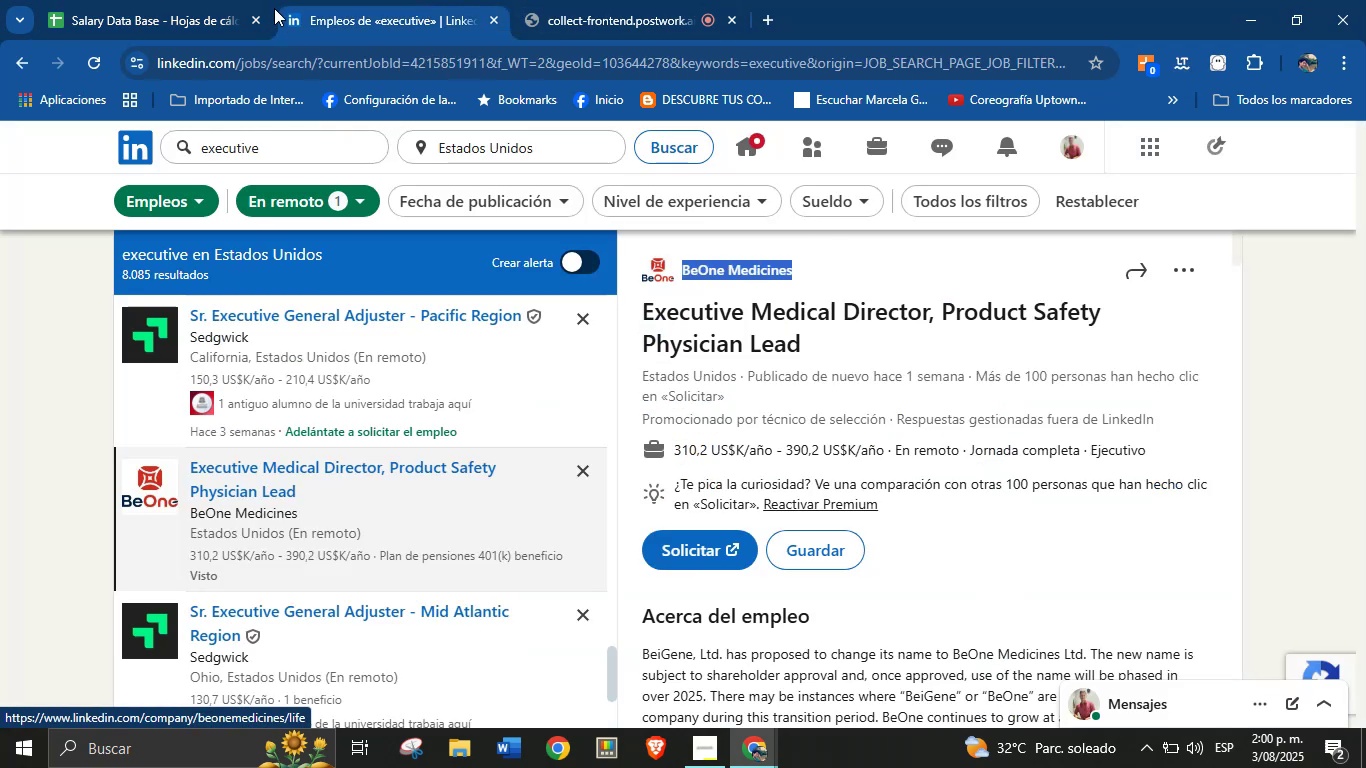 
left_click([214, 0])
 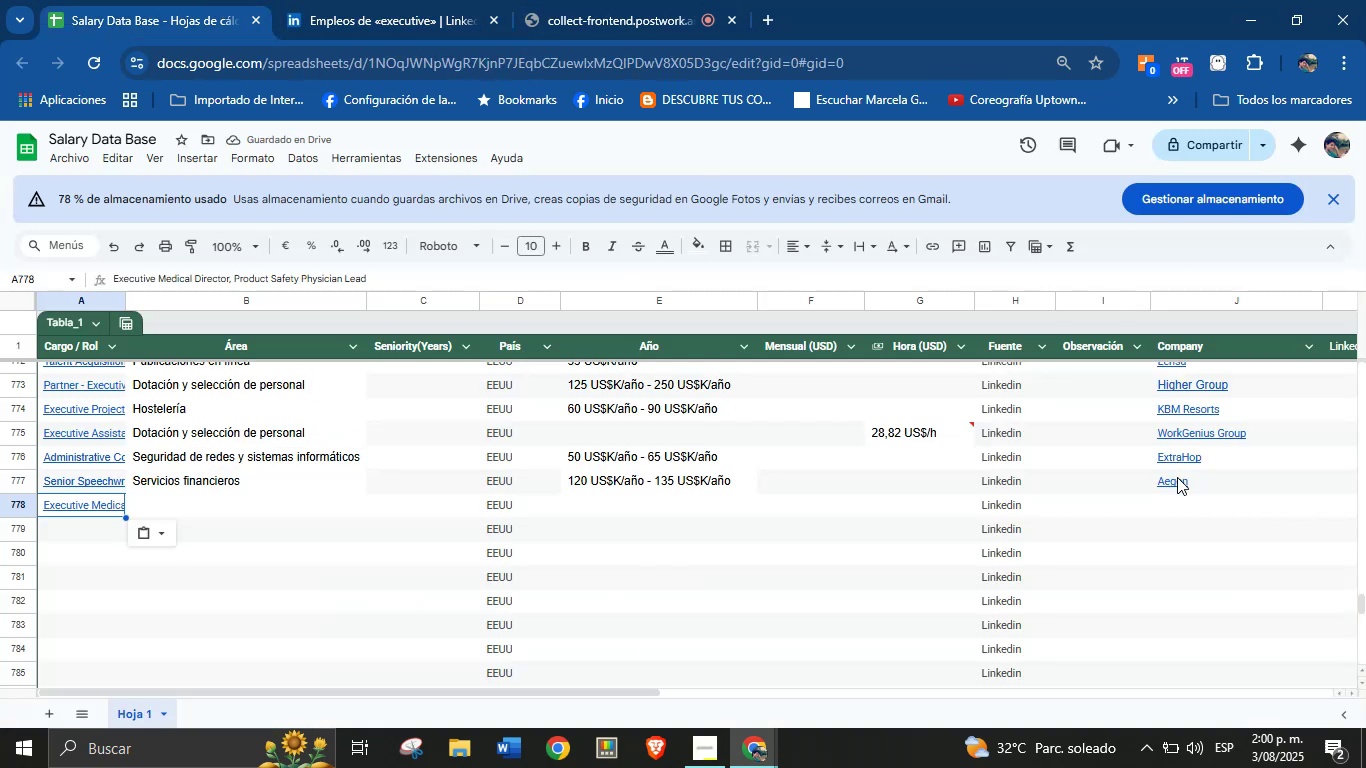 
left_click([1176, 501])
 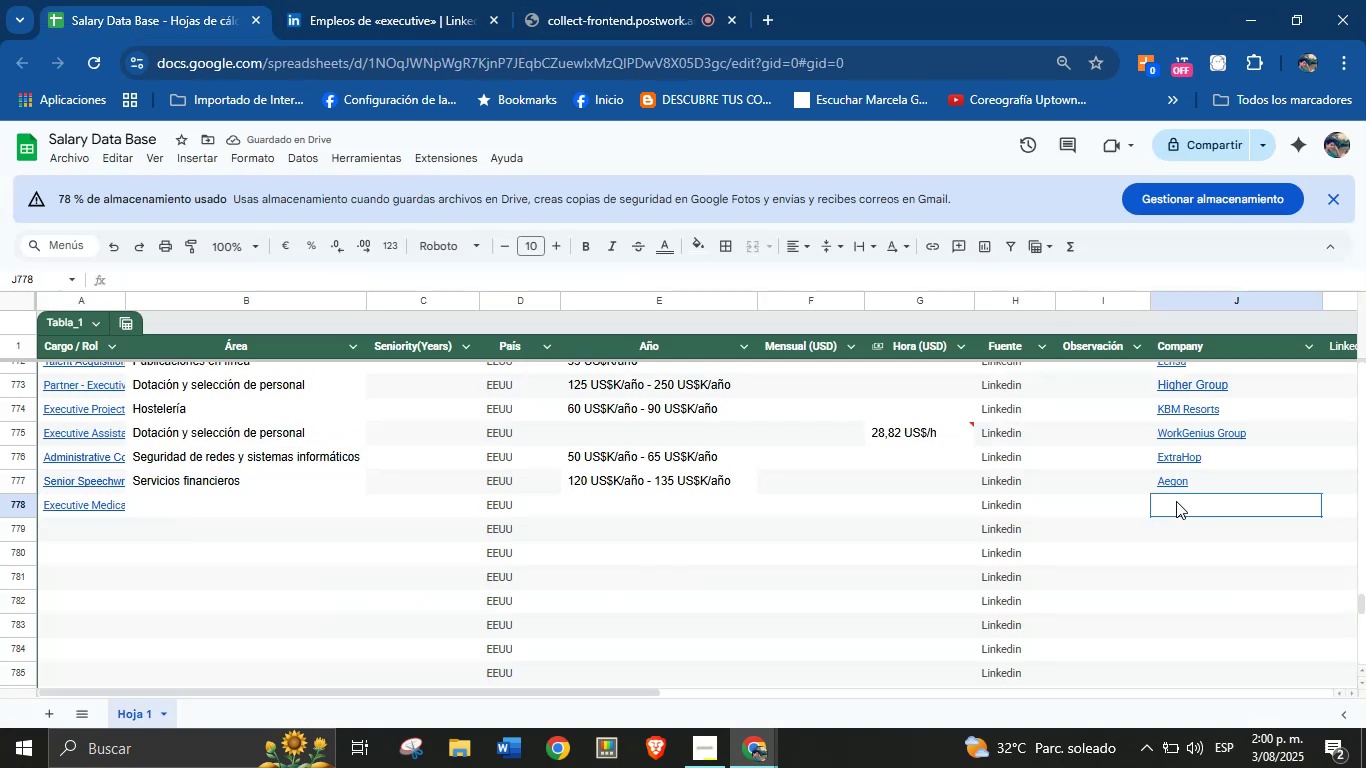 
key(Control+V)
 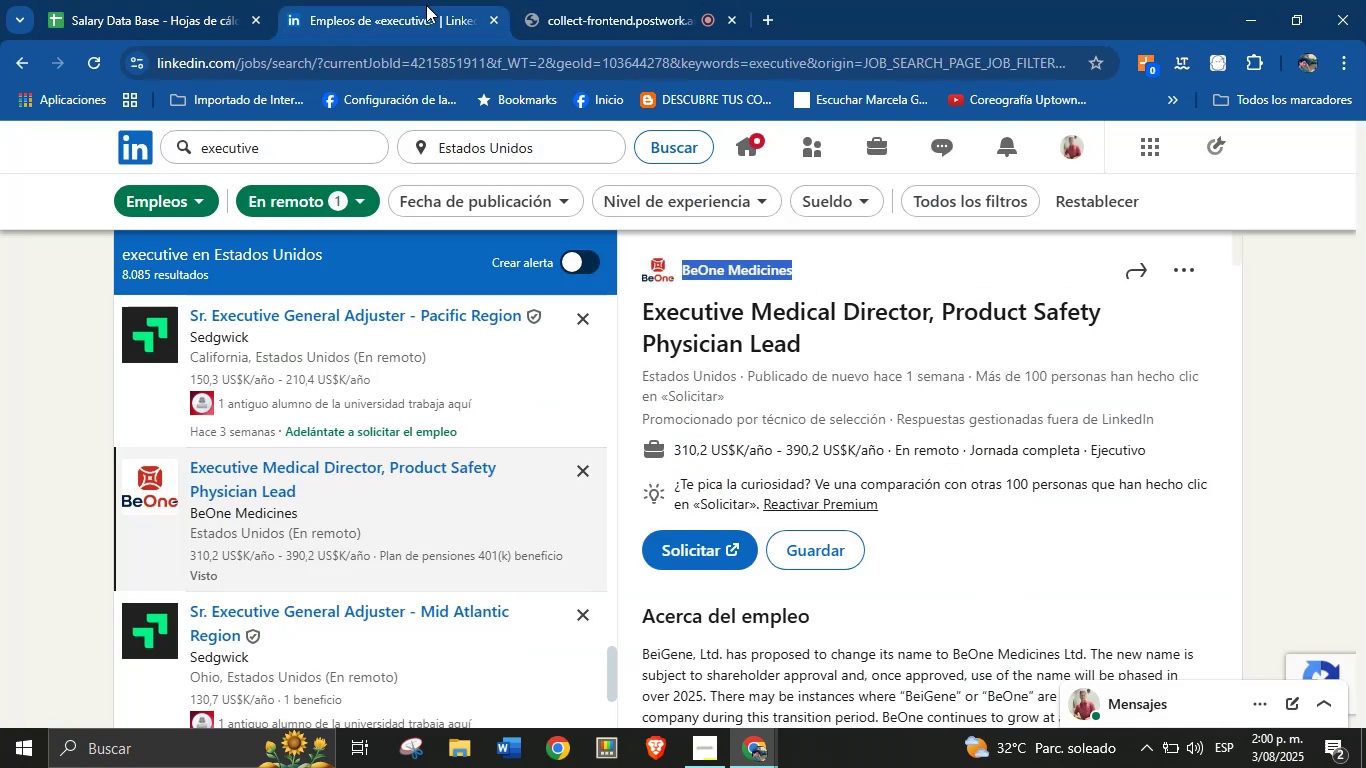 
scroll: coordinate [882, 419], scroll_direction: up, amount: 3.0
 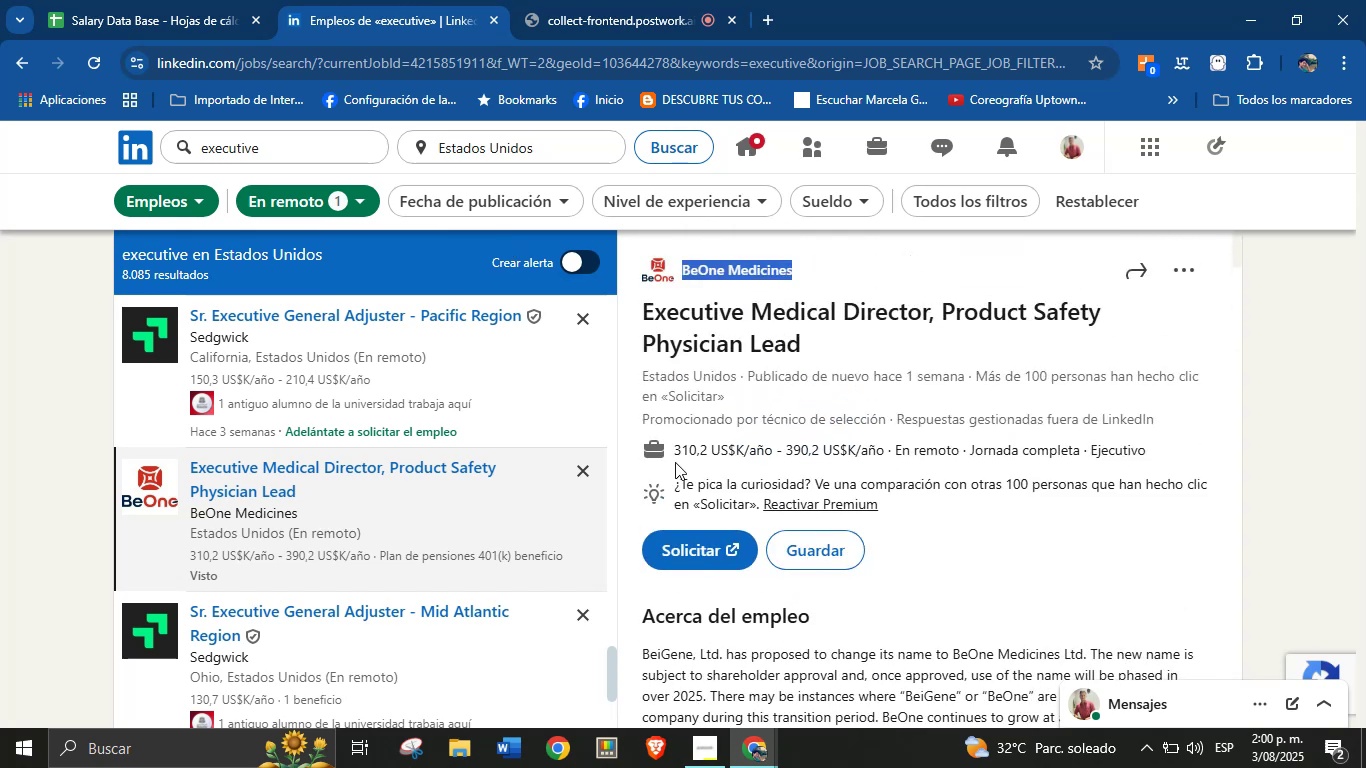 
left_click_drag(start_coordinate=[676, 452], to_coordinate=[889, 453])
 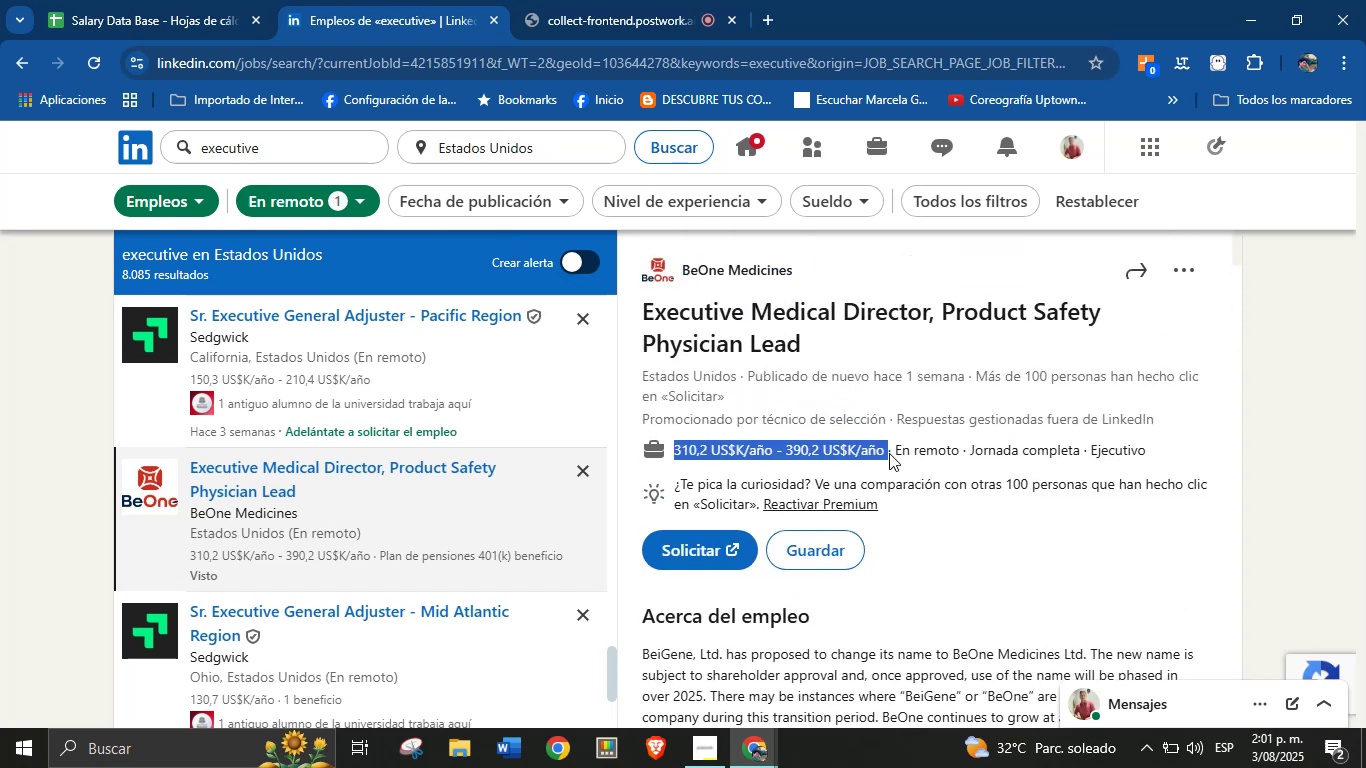 
key(Control+C)
 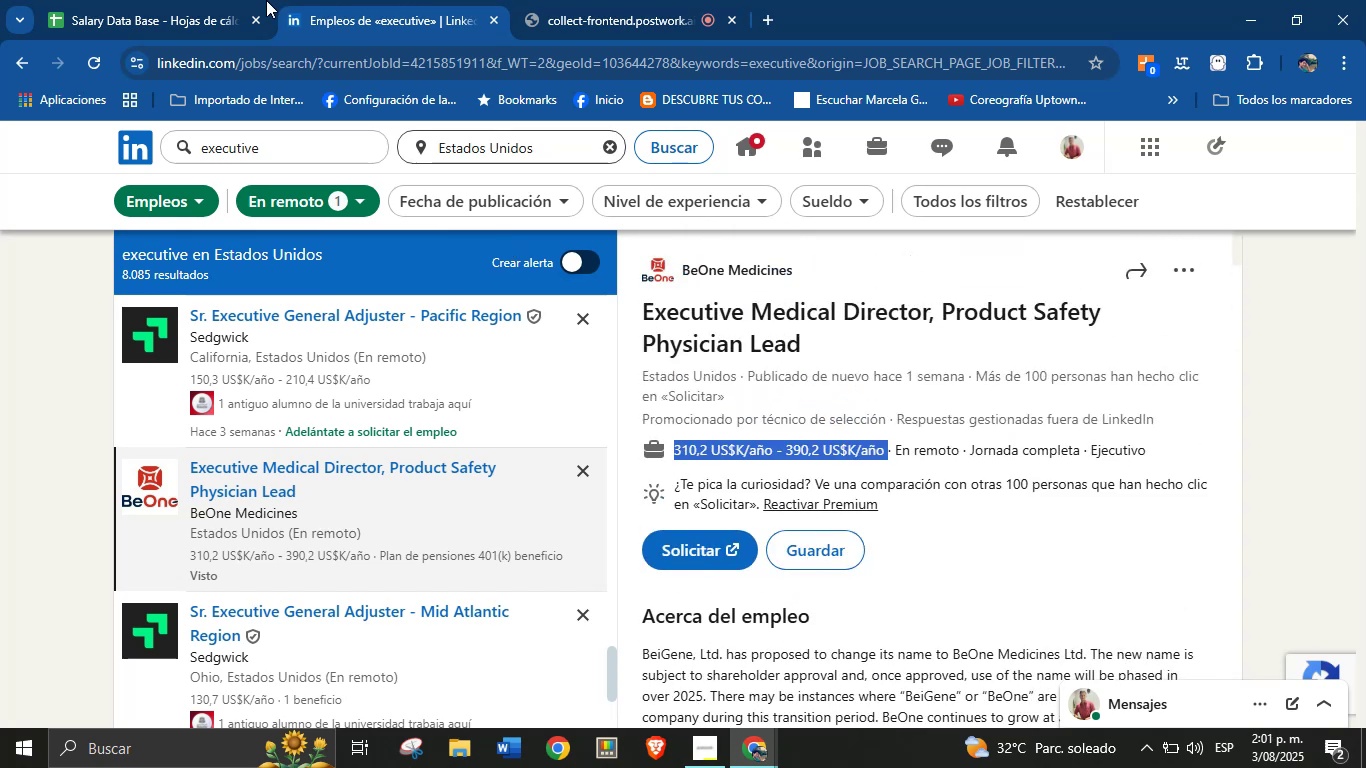 
left_click([198, 0])
 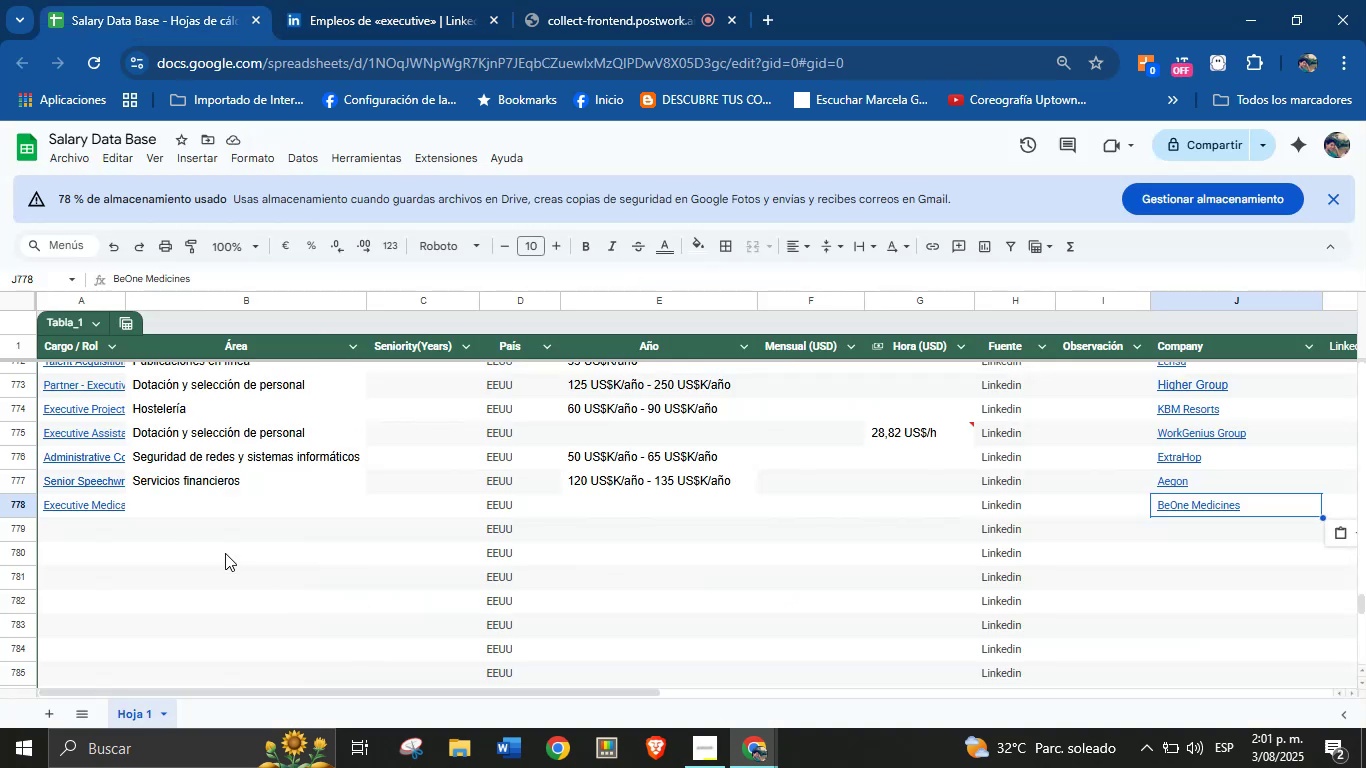 
left_click([223, 514])
 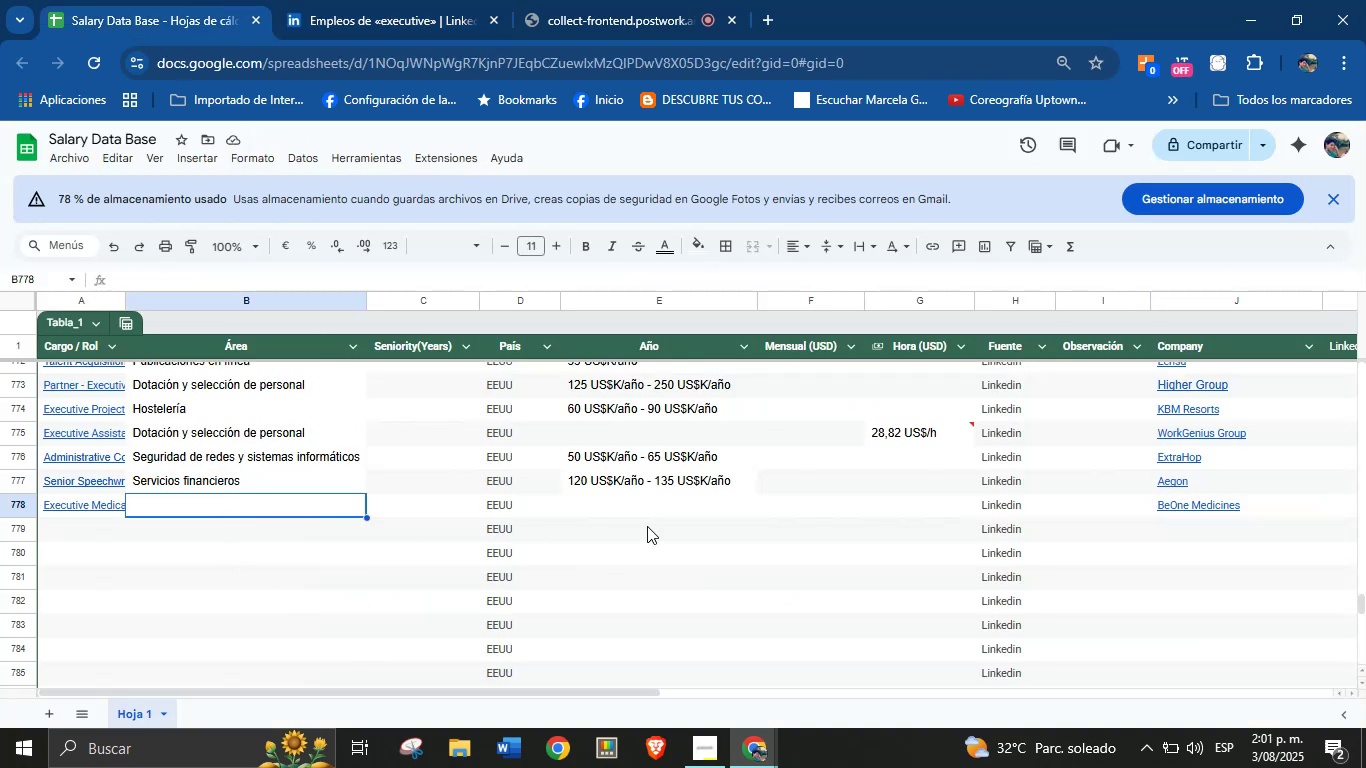 
left_click([662, 509])
 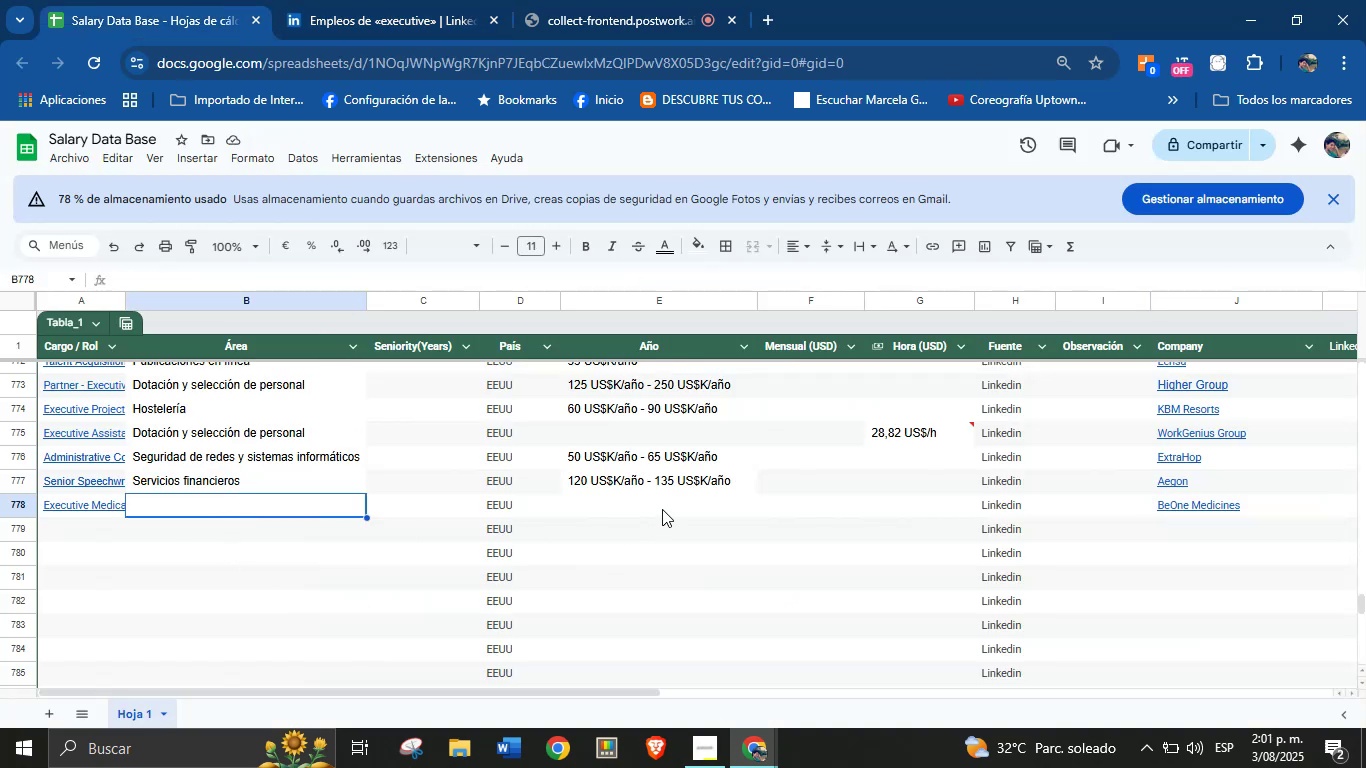 
key(Control+V)
 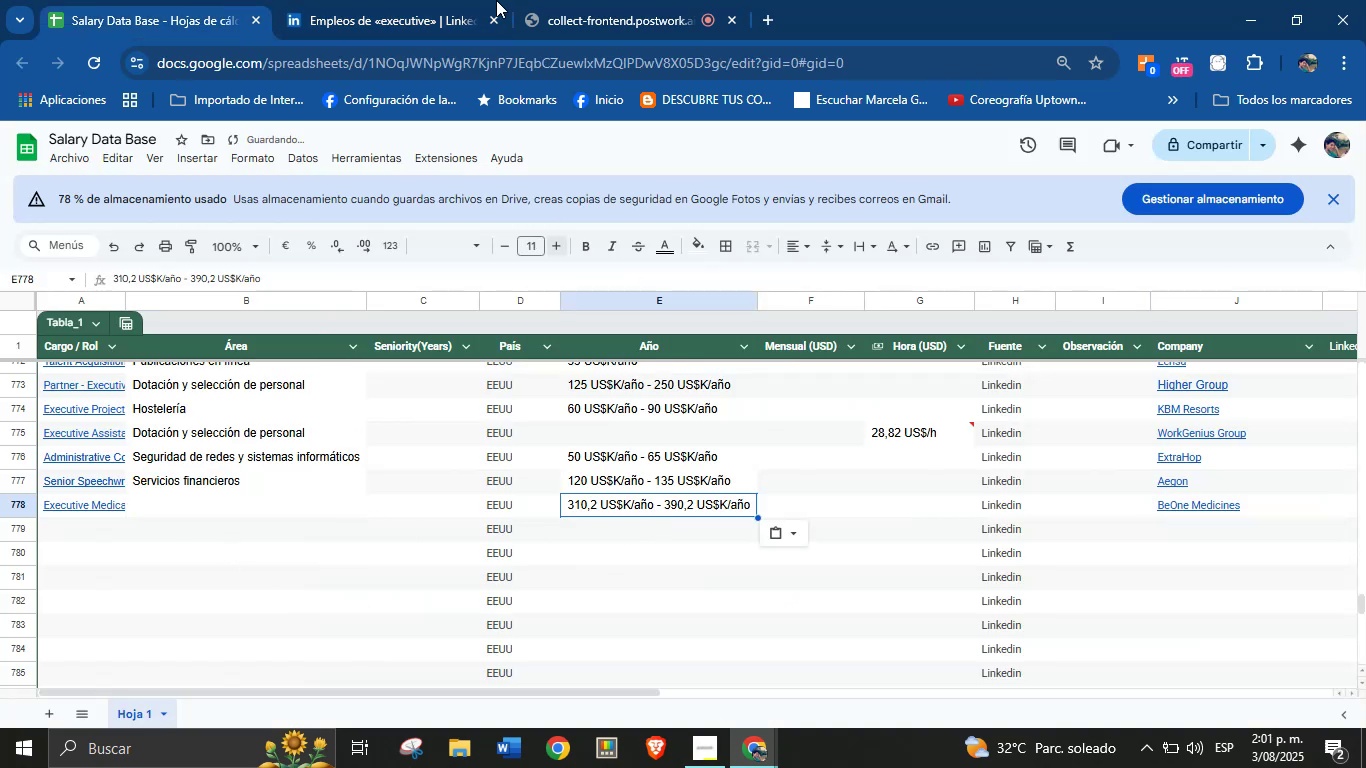 
left_click([472, 0])
 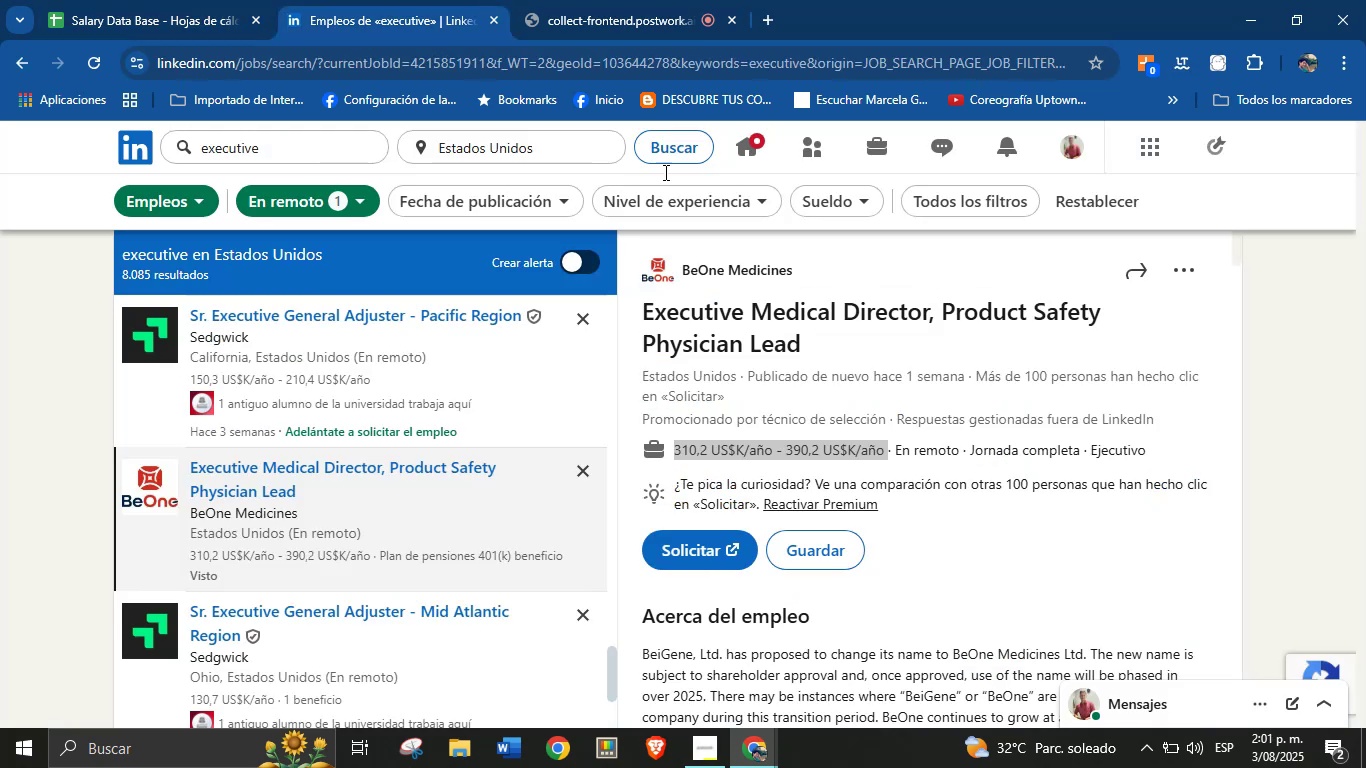 
scroll: coordinate [821, 488], scroll_direction: down, amount: 63.0
 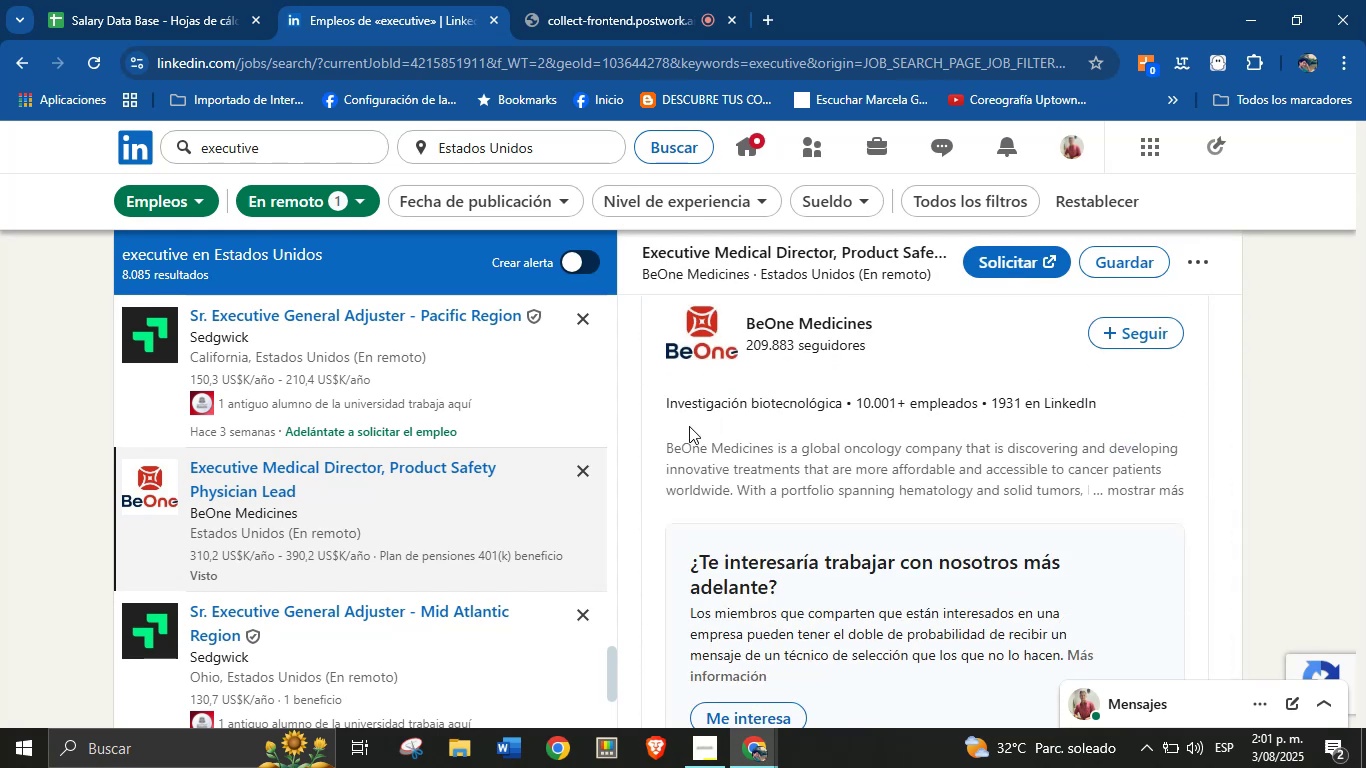 
left_click_drag(start_coordinate=[659, 408], to_coordinate=[852, 408])
 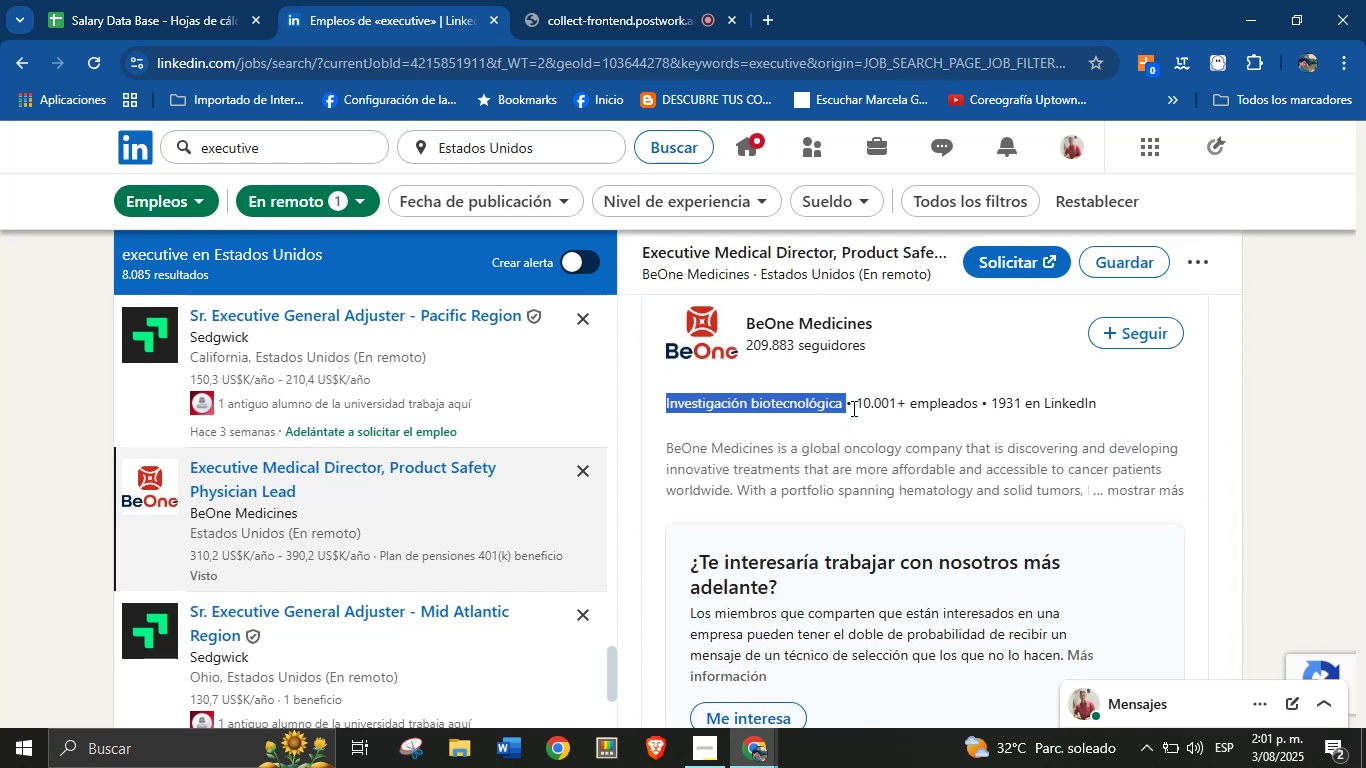 
key(Control+C)
 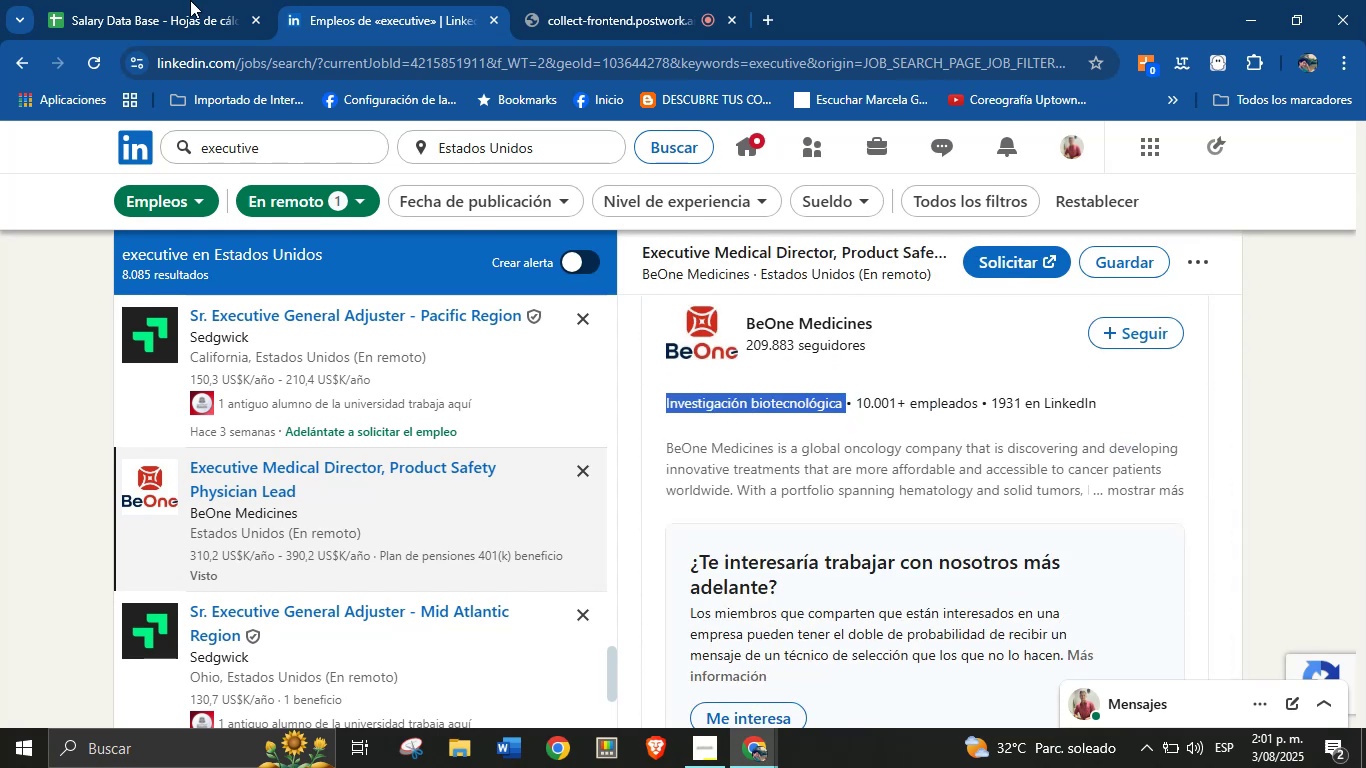 
left_click([129, 0])
 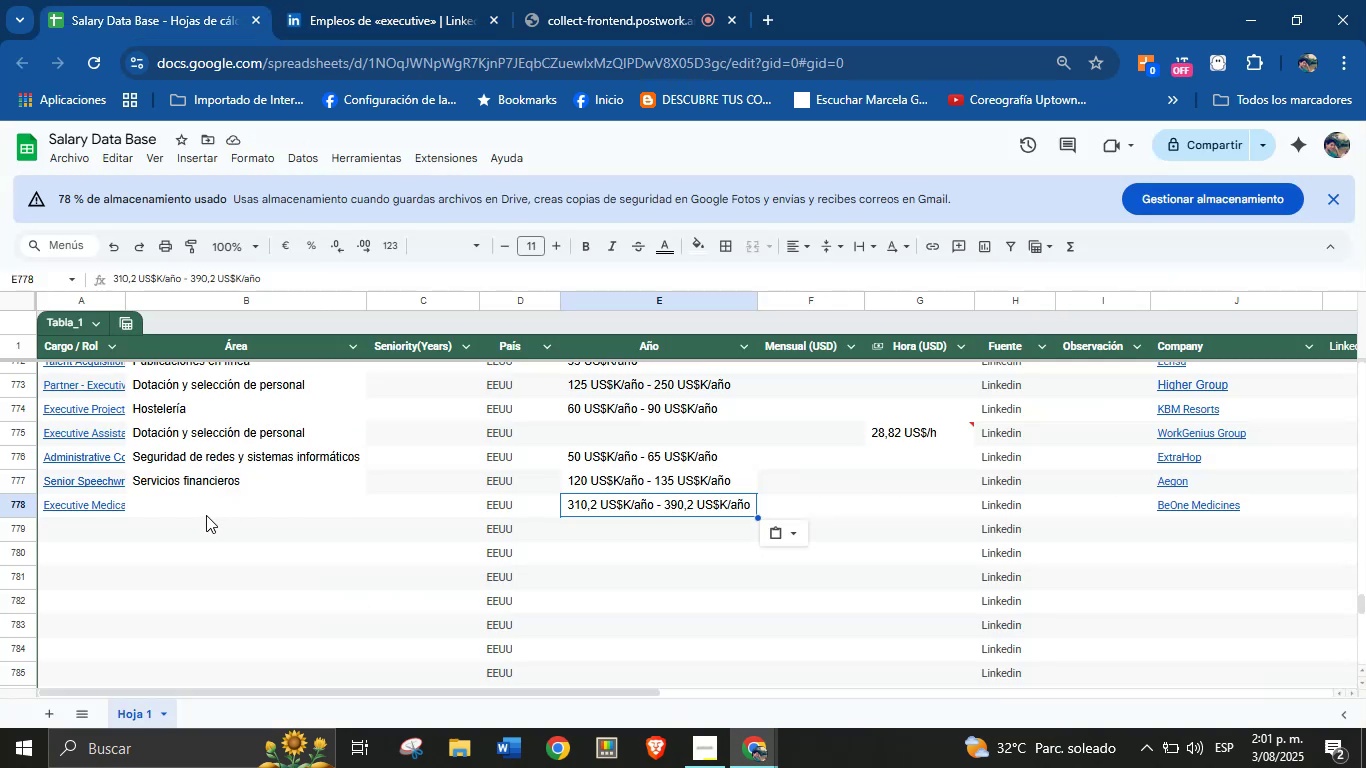 
key(Control+V)
 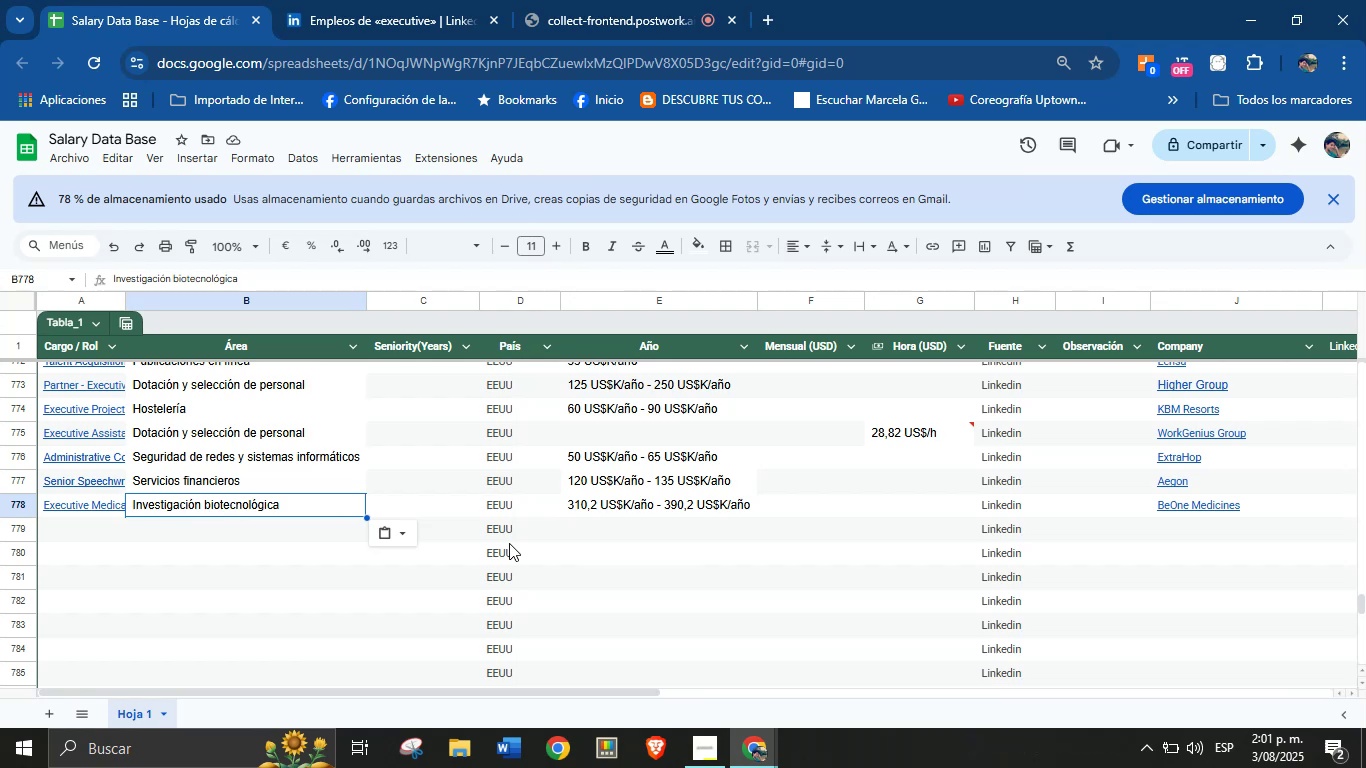 
wait(20.51)
 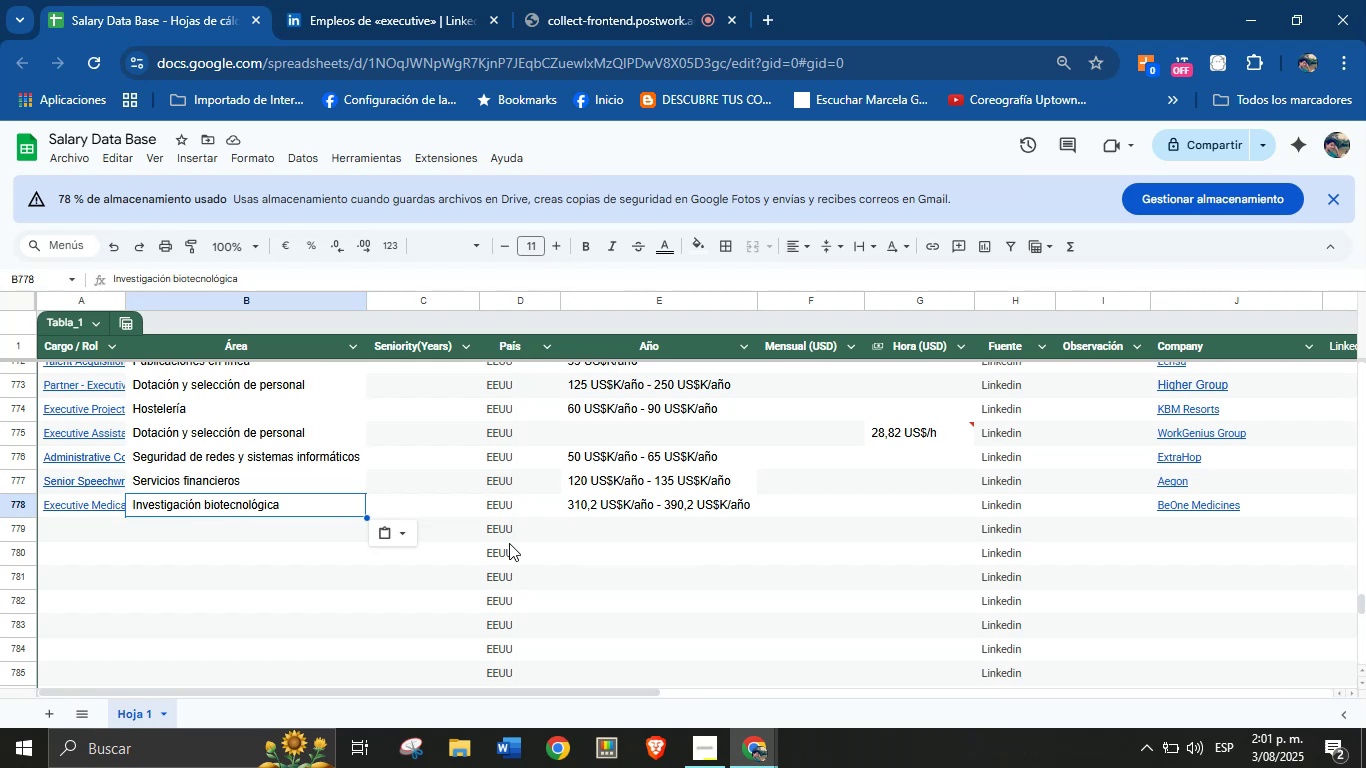 
left_click([438, 0])
 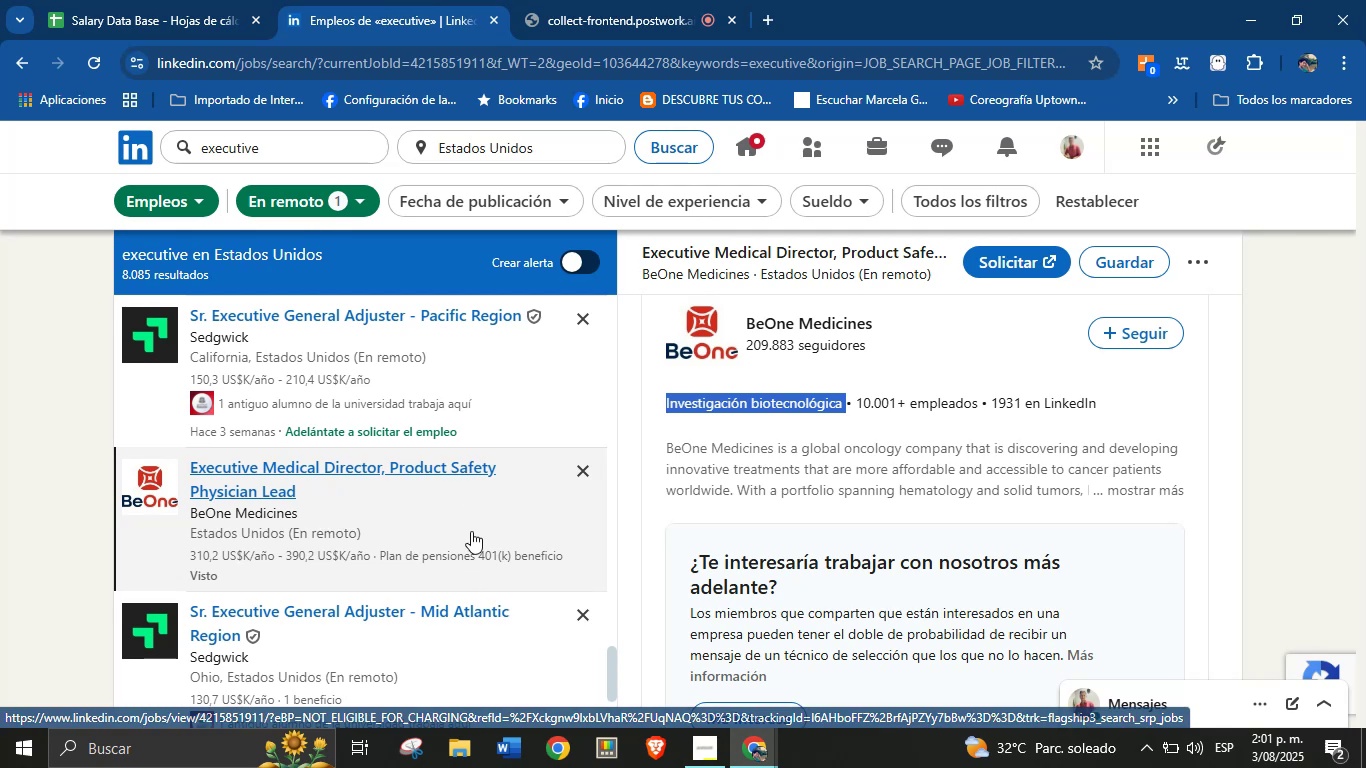 
wait(5.21)
 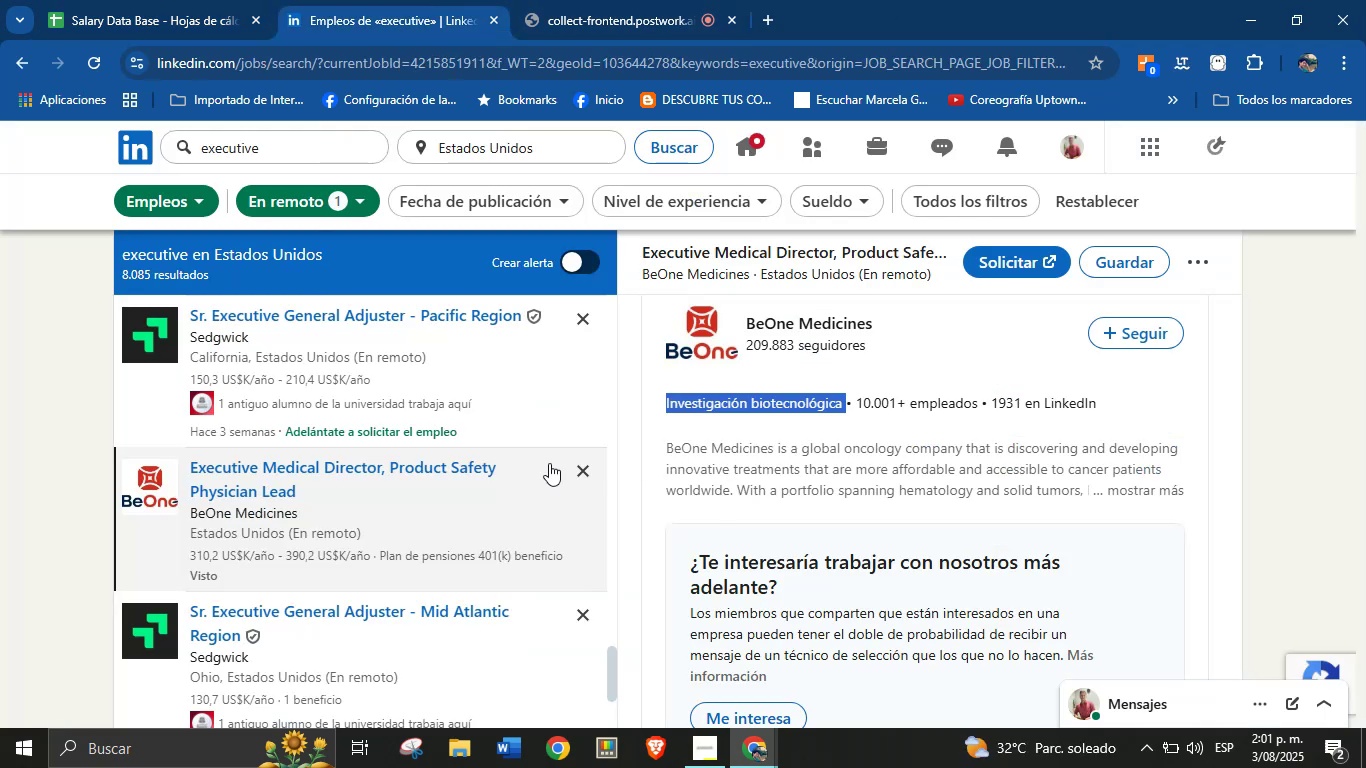 
left_click([245, 0])
 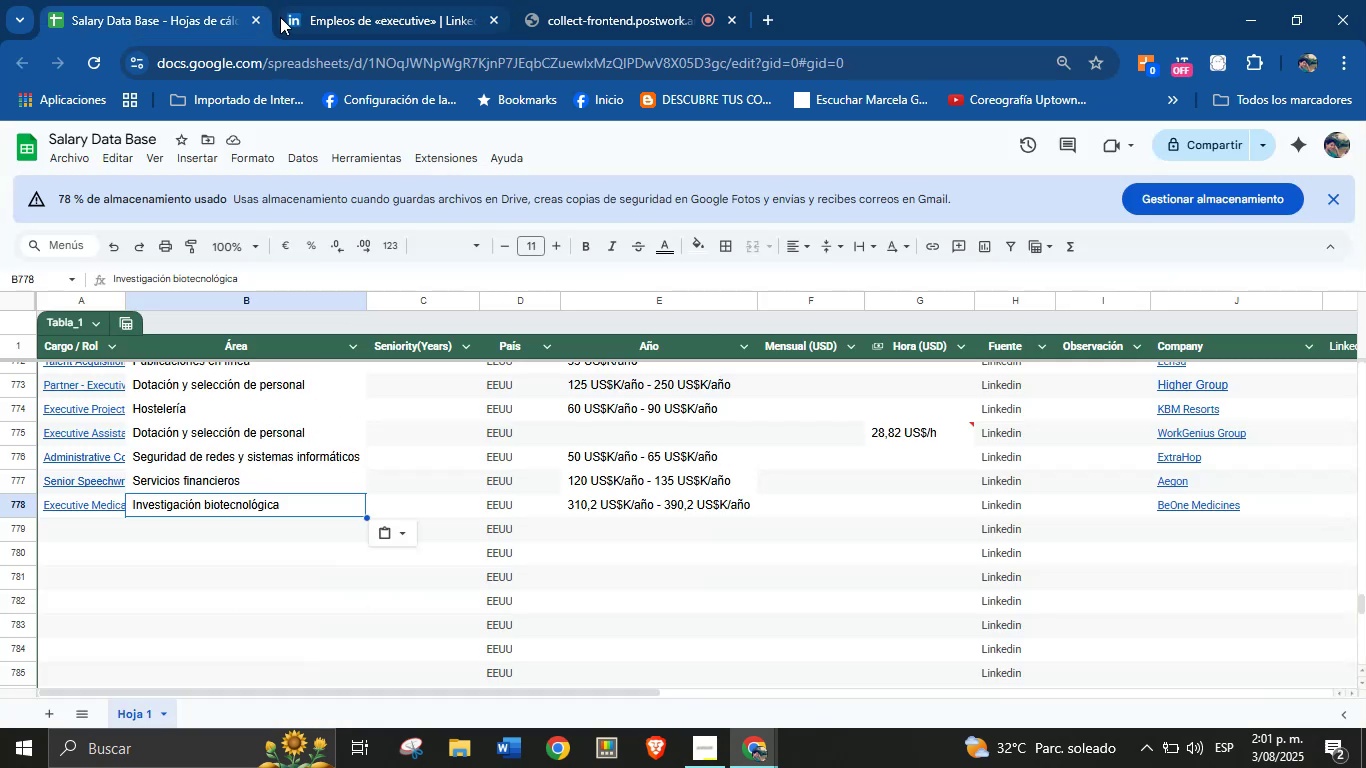 
left_click([403, 0])
 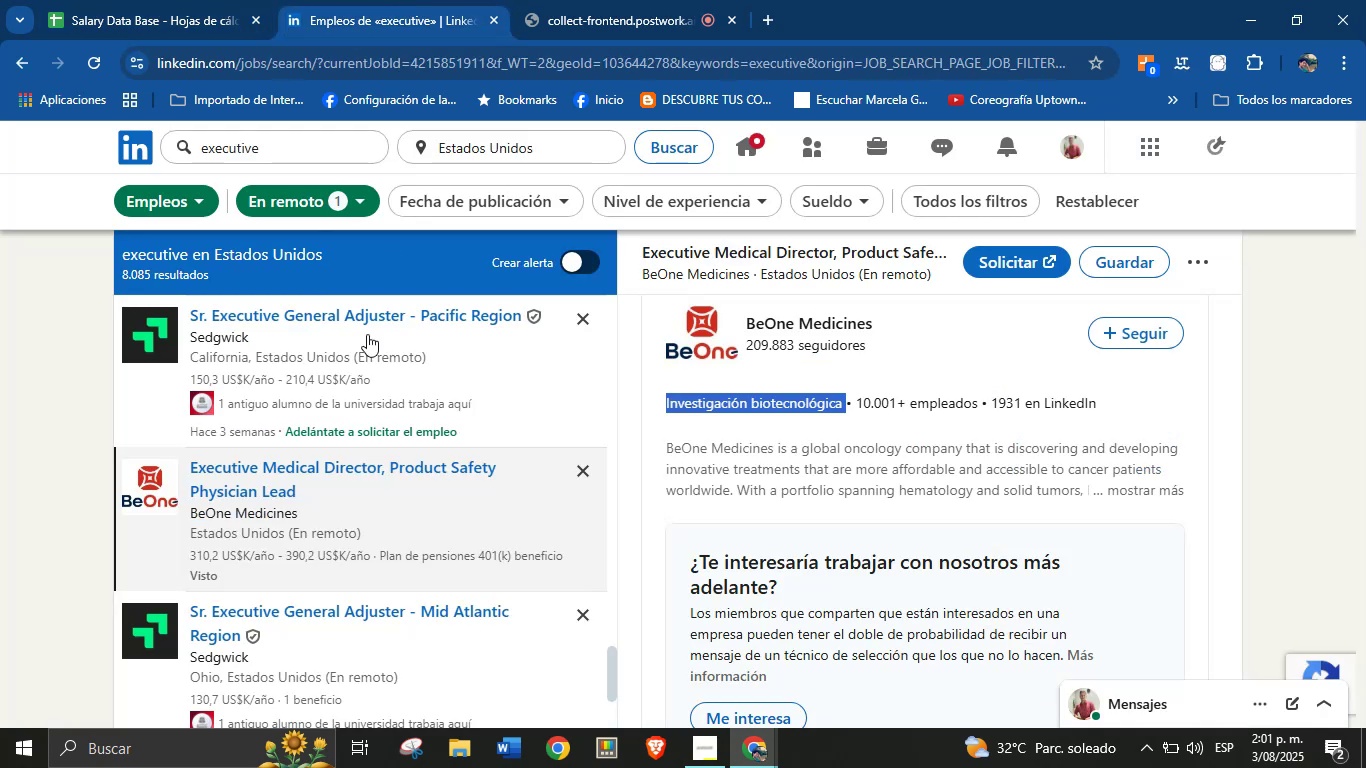 
scroll: coordinate [381, 449], scroll_direction: down, amount: 2.0
 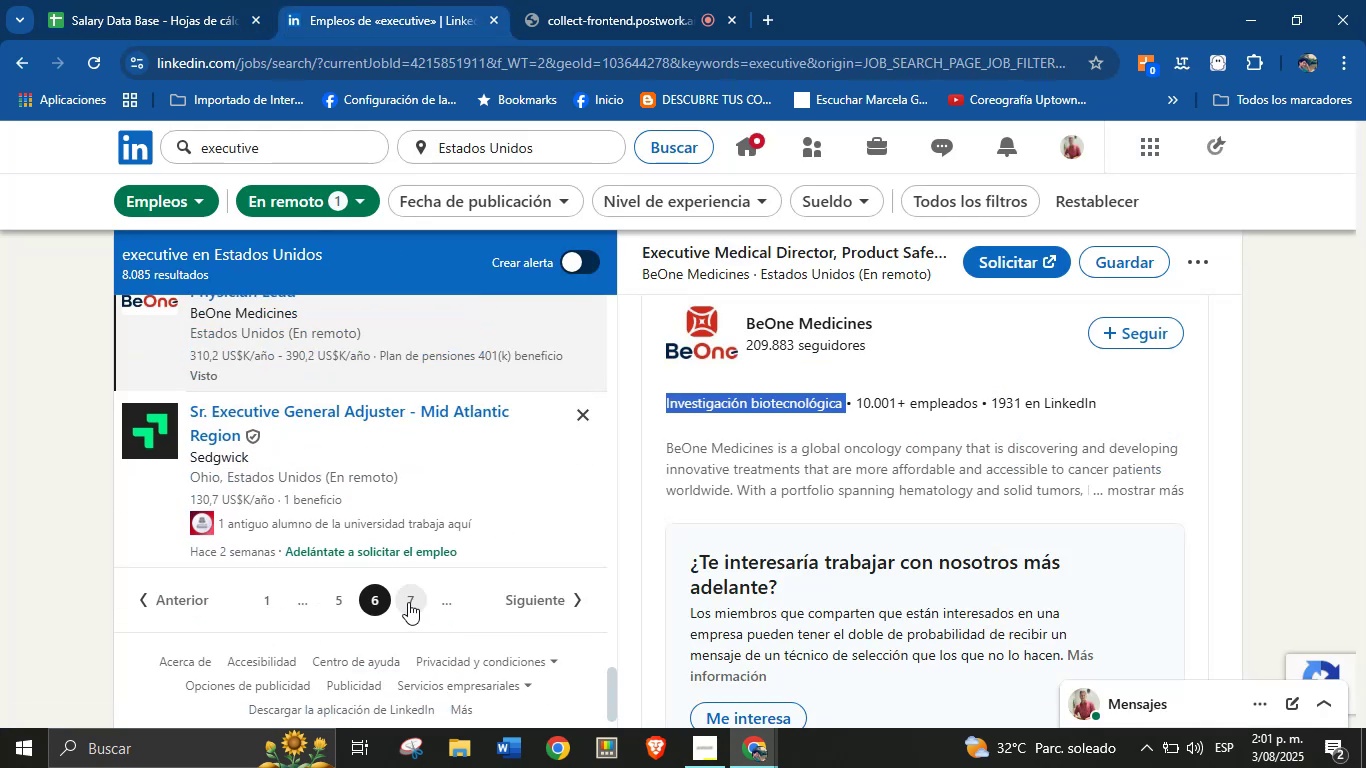 
left_click([408, 602])
 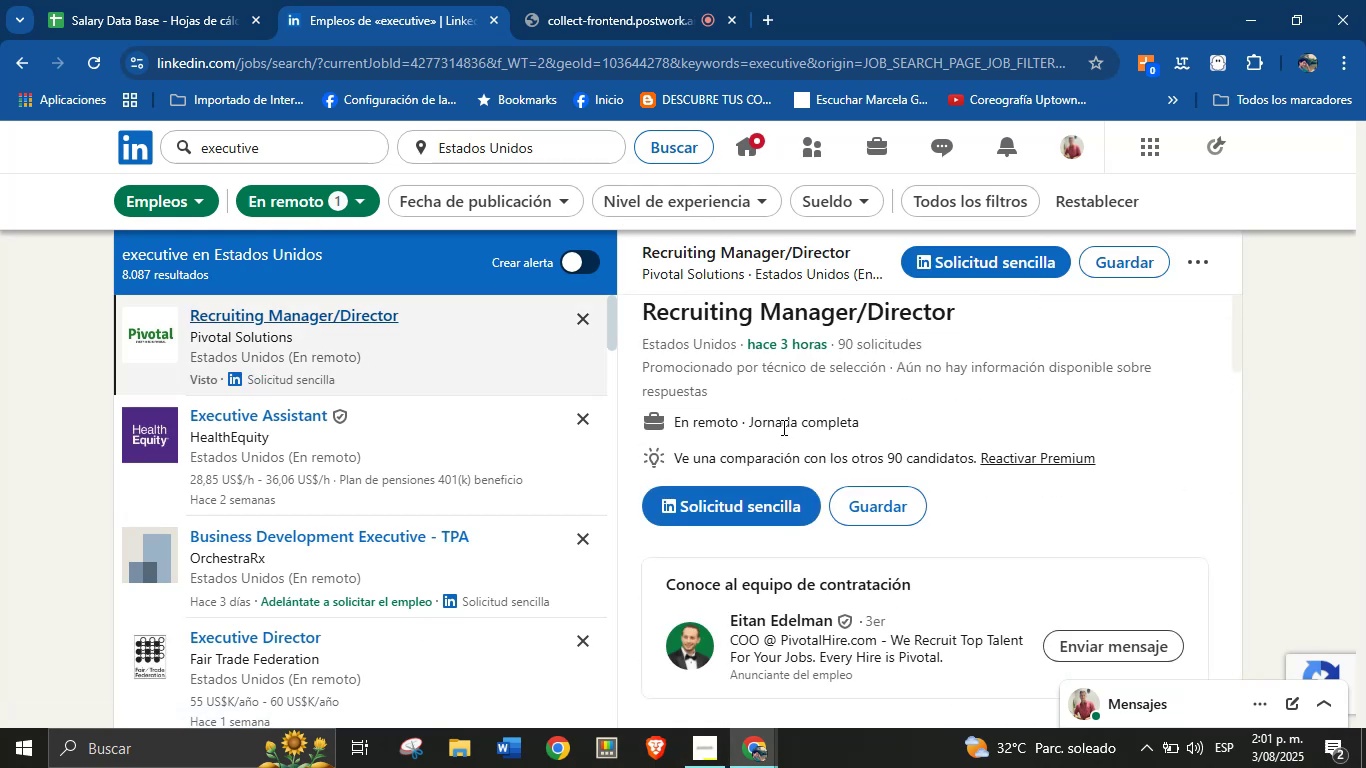 
wait(10.76)
 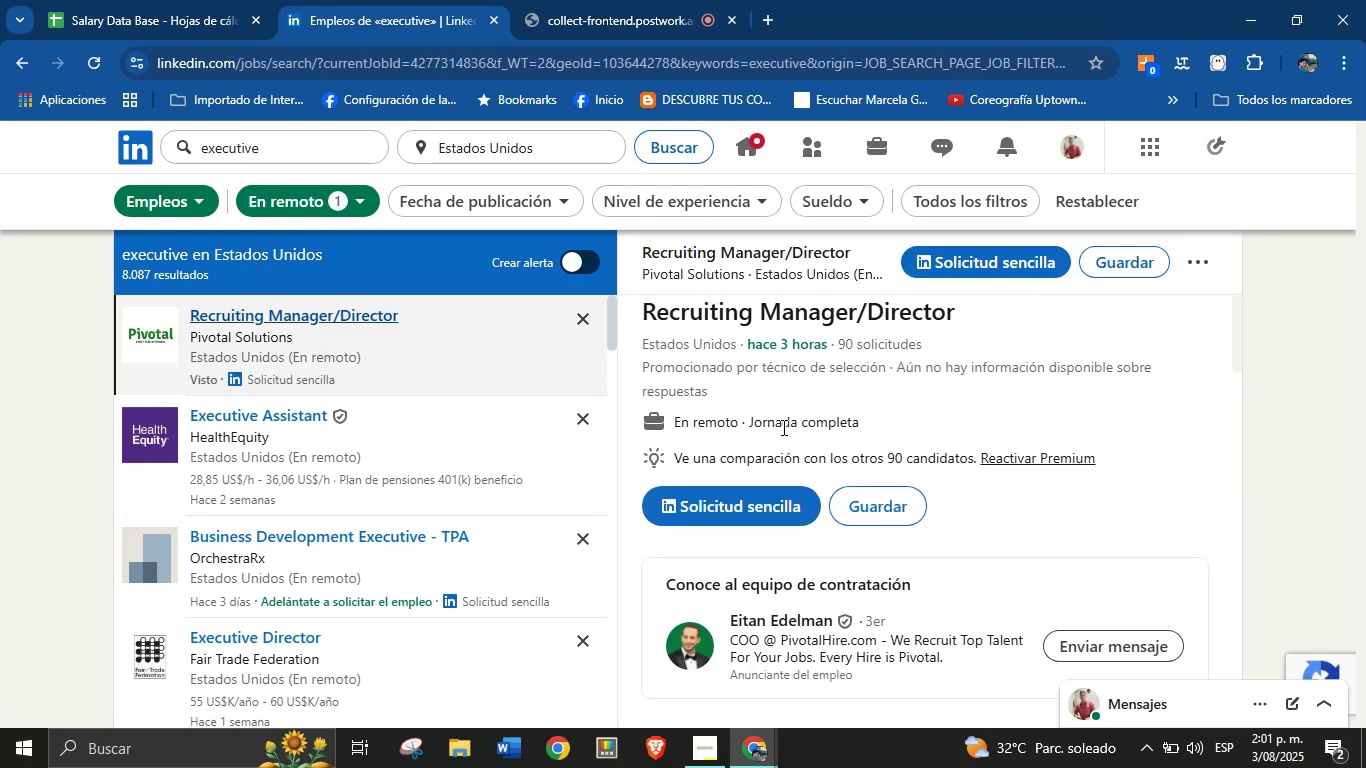 
left_click([311, 428])
 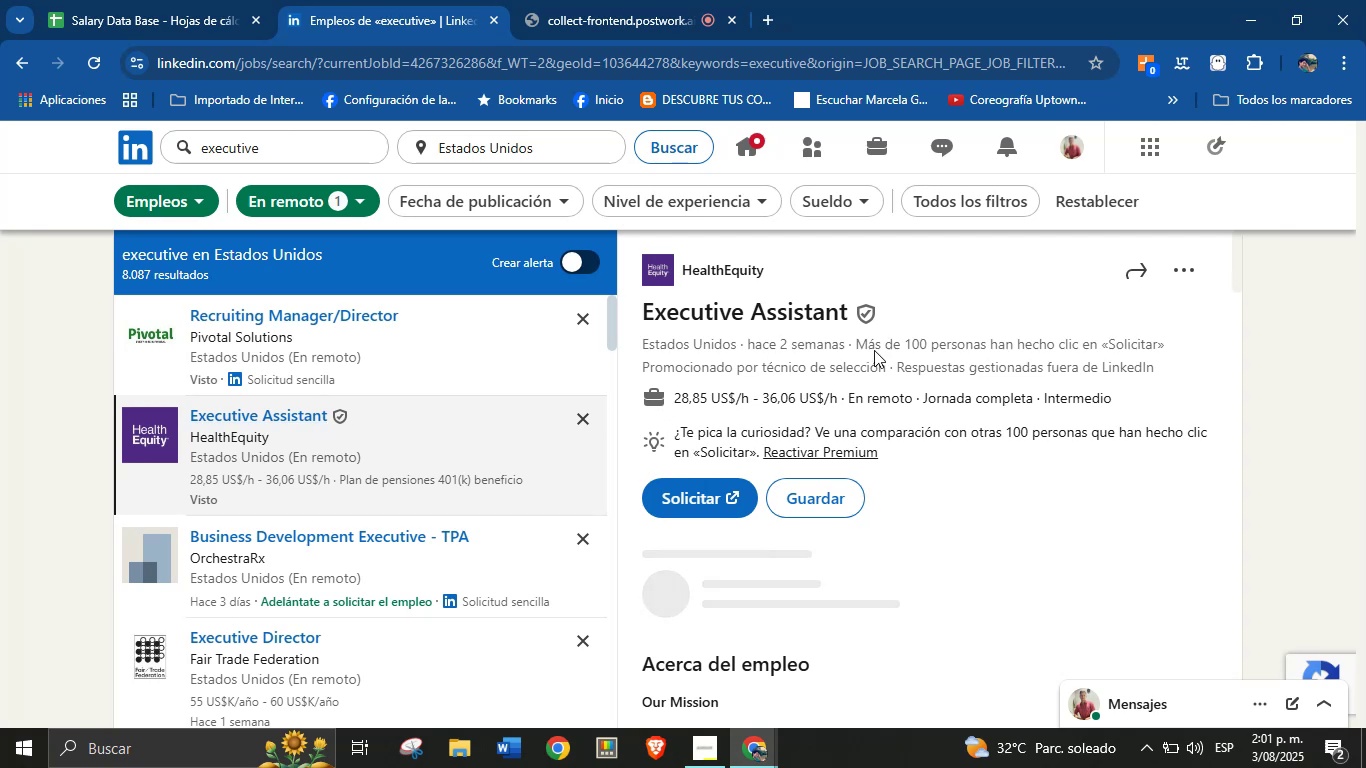 
left_click_drag(start_coordinate=[852, 317], to_coordinate=[630, 315])
 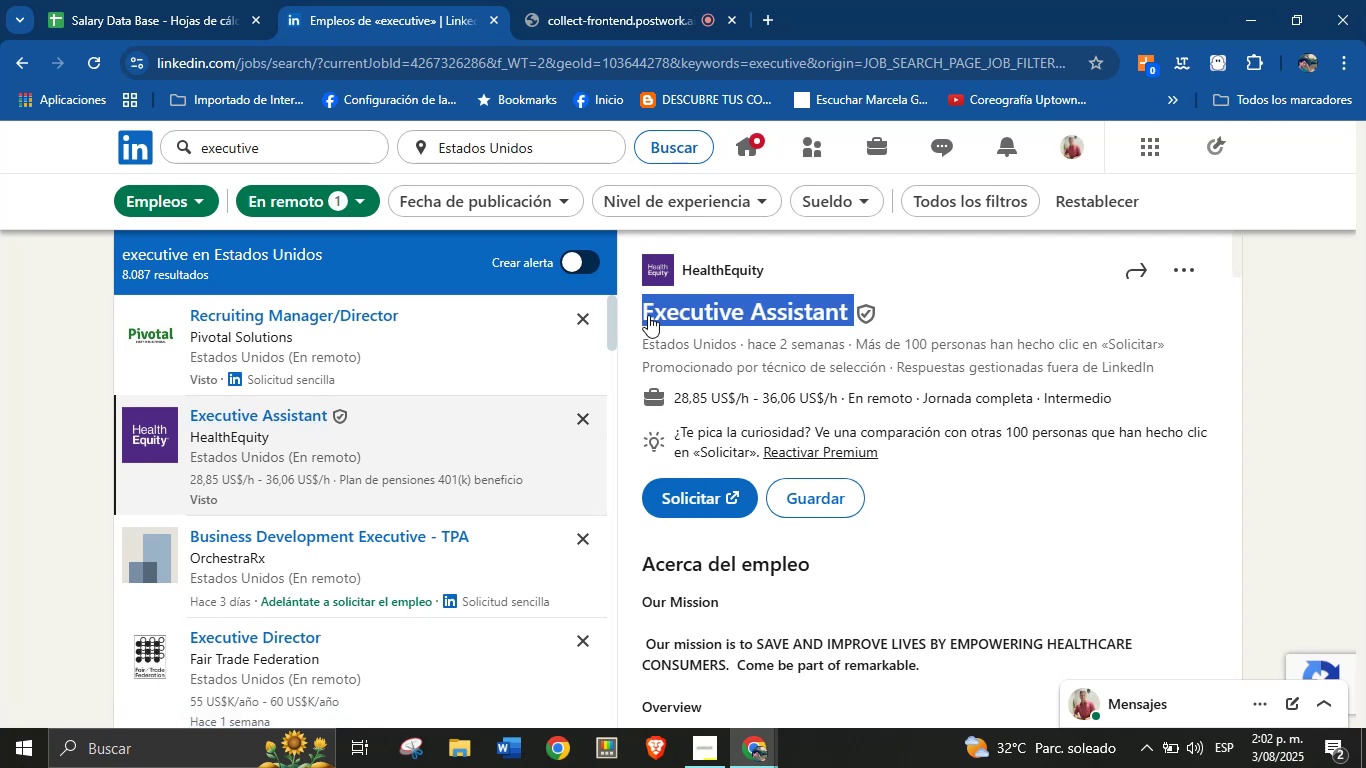 
key(Control+C)
 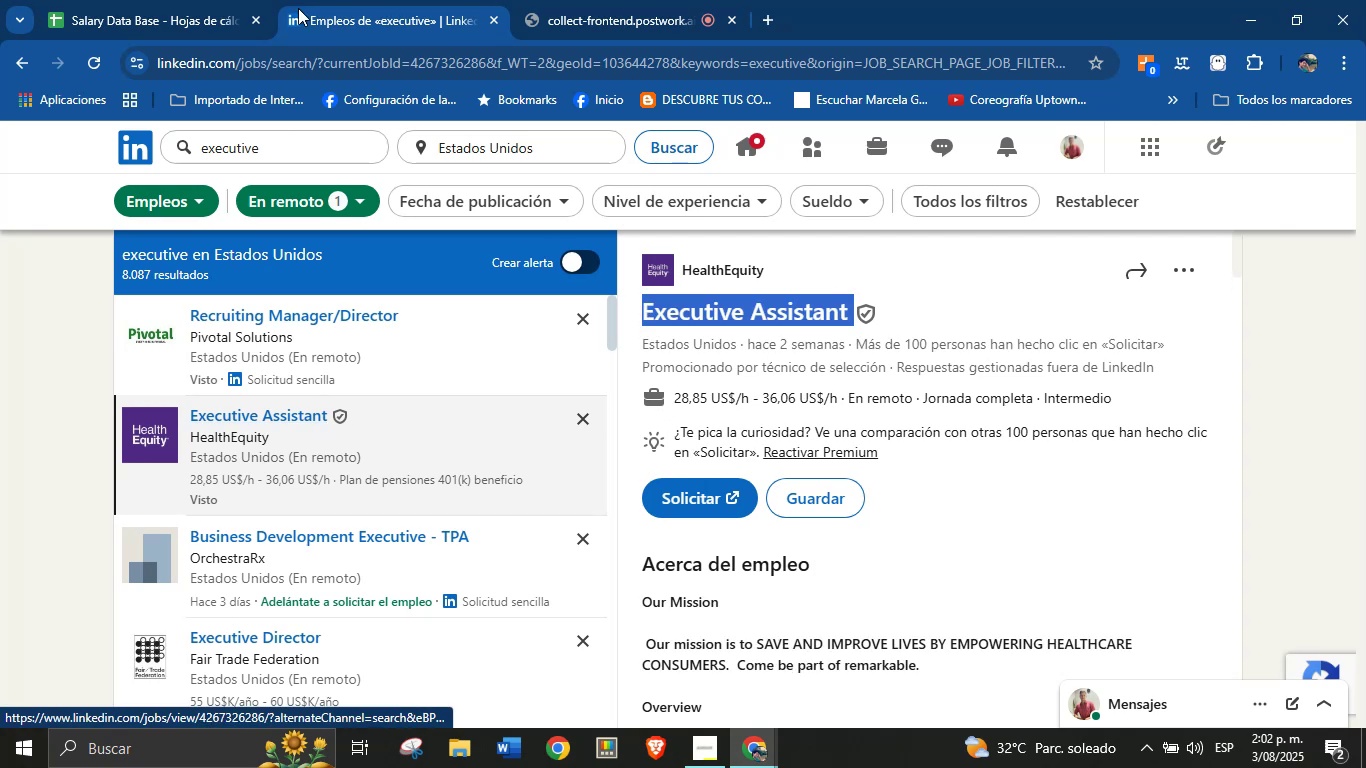 
left_click([204, 0])
 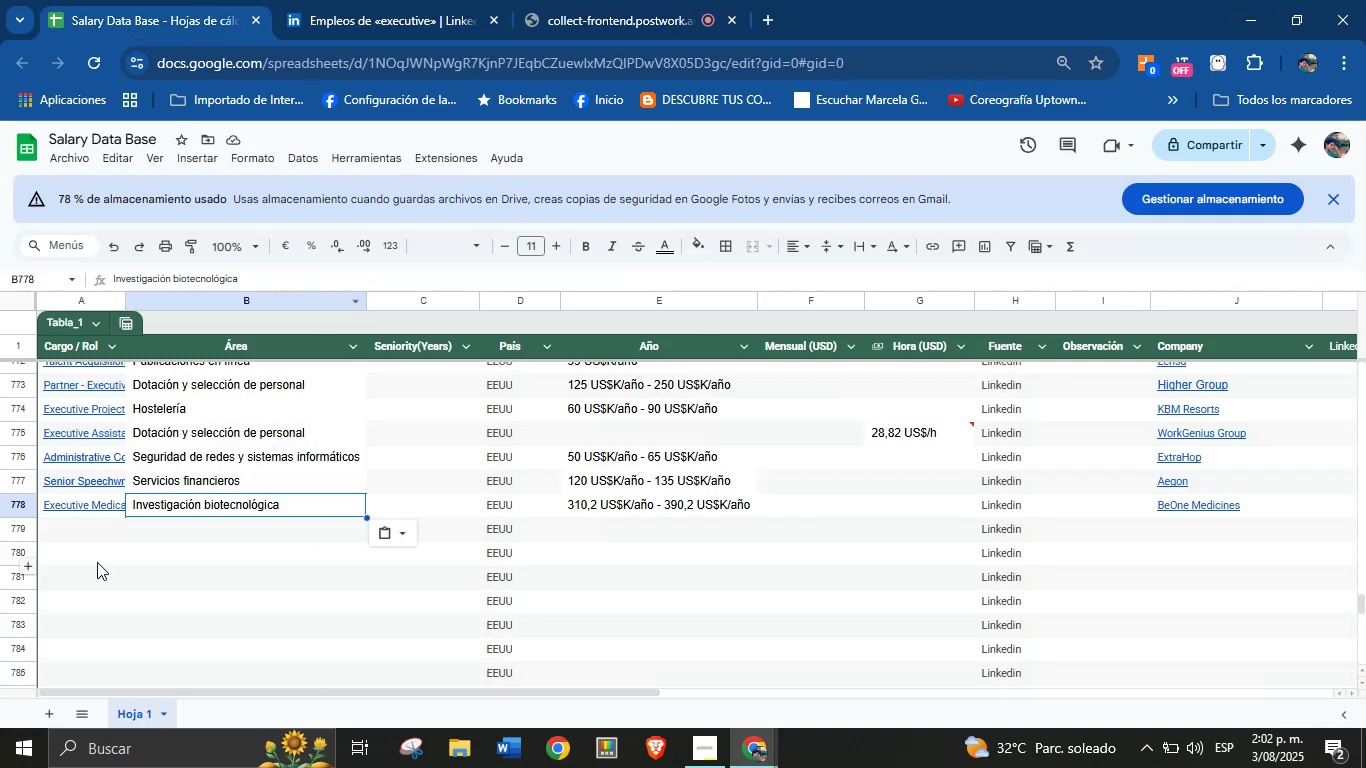 
left_click([99, 530])
 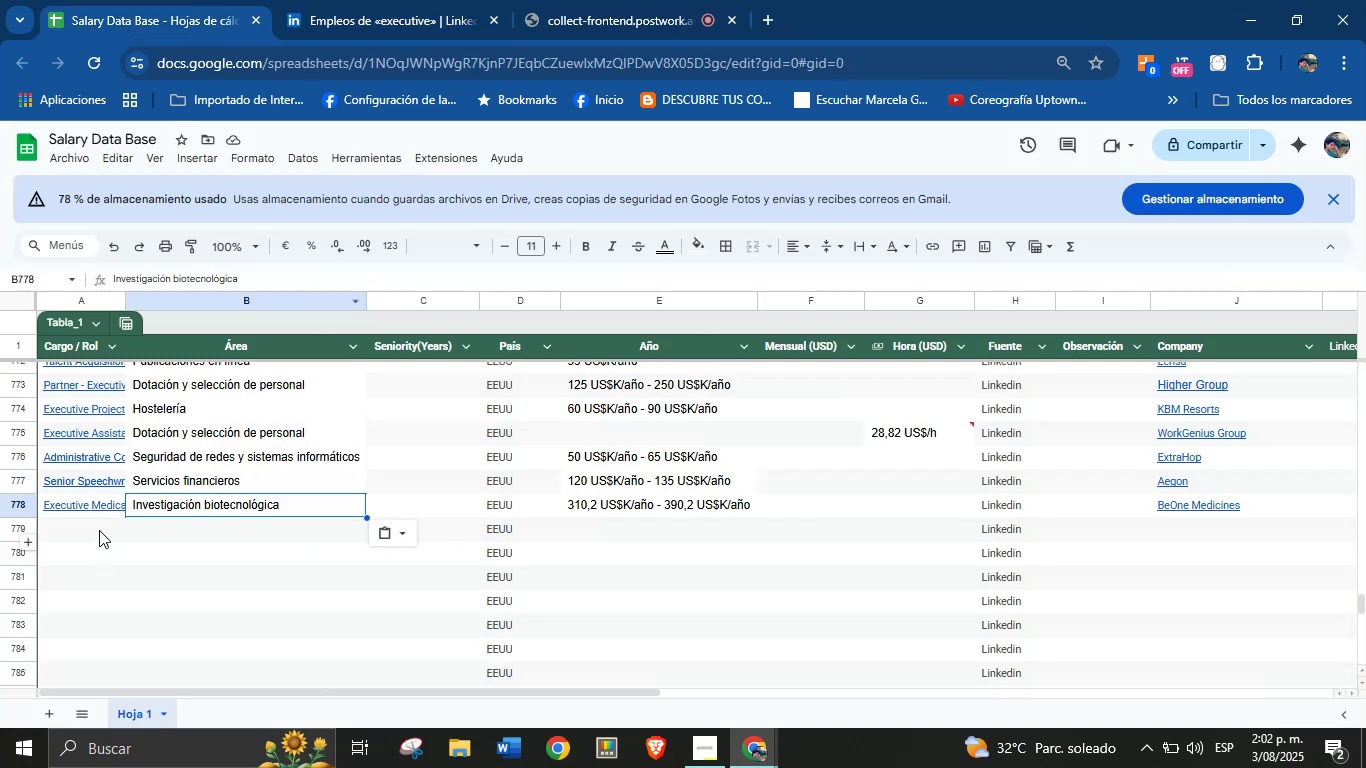 
key(Control+V)
 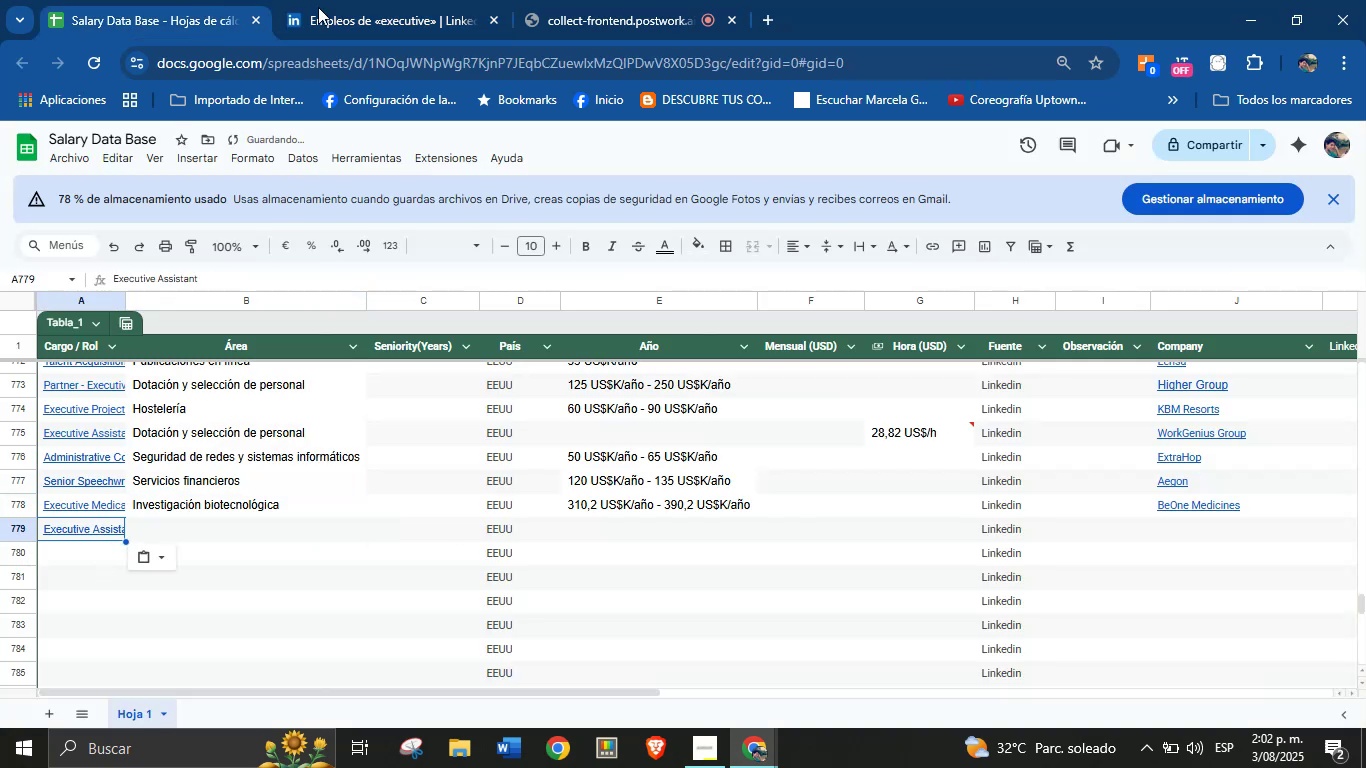 
left_click([364, 0])
 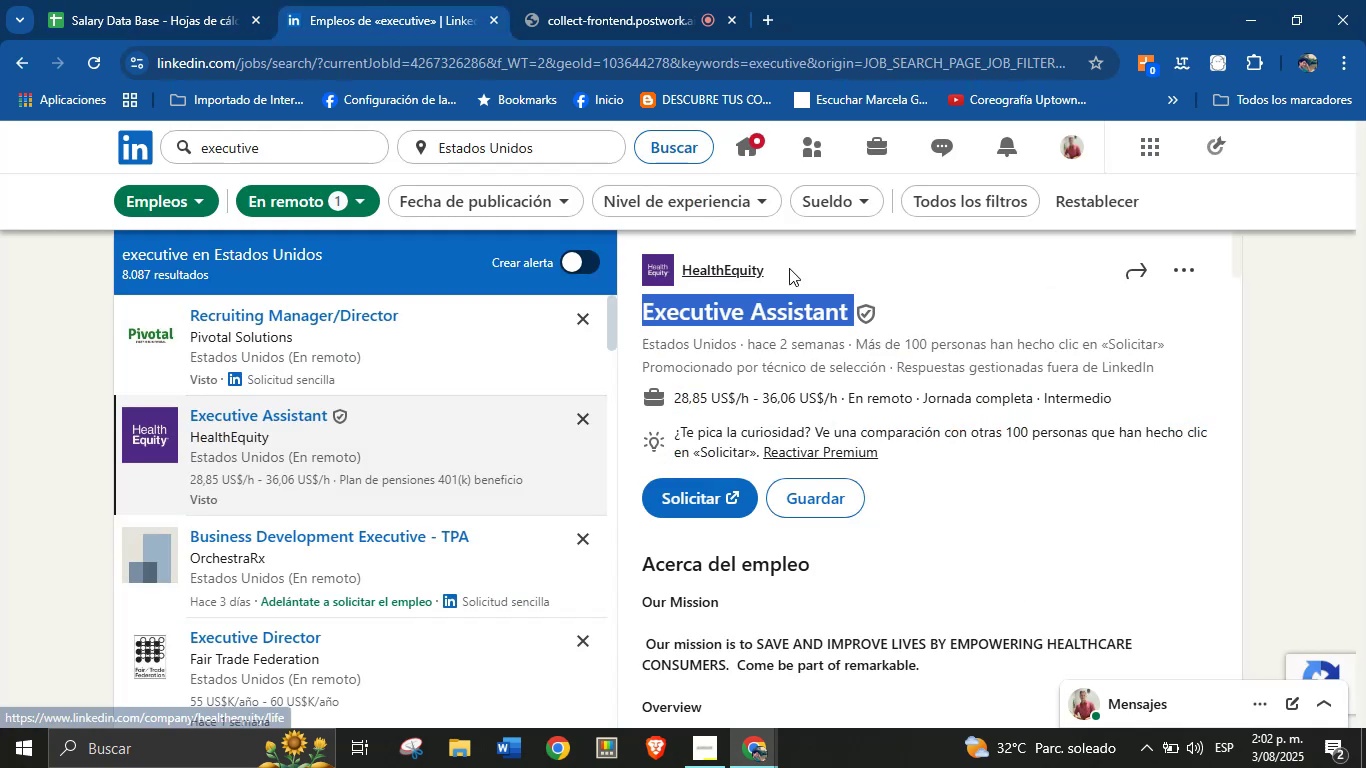 
left_click([795, 262])
 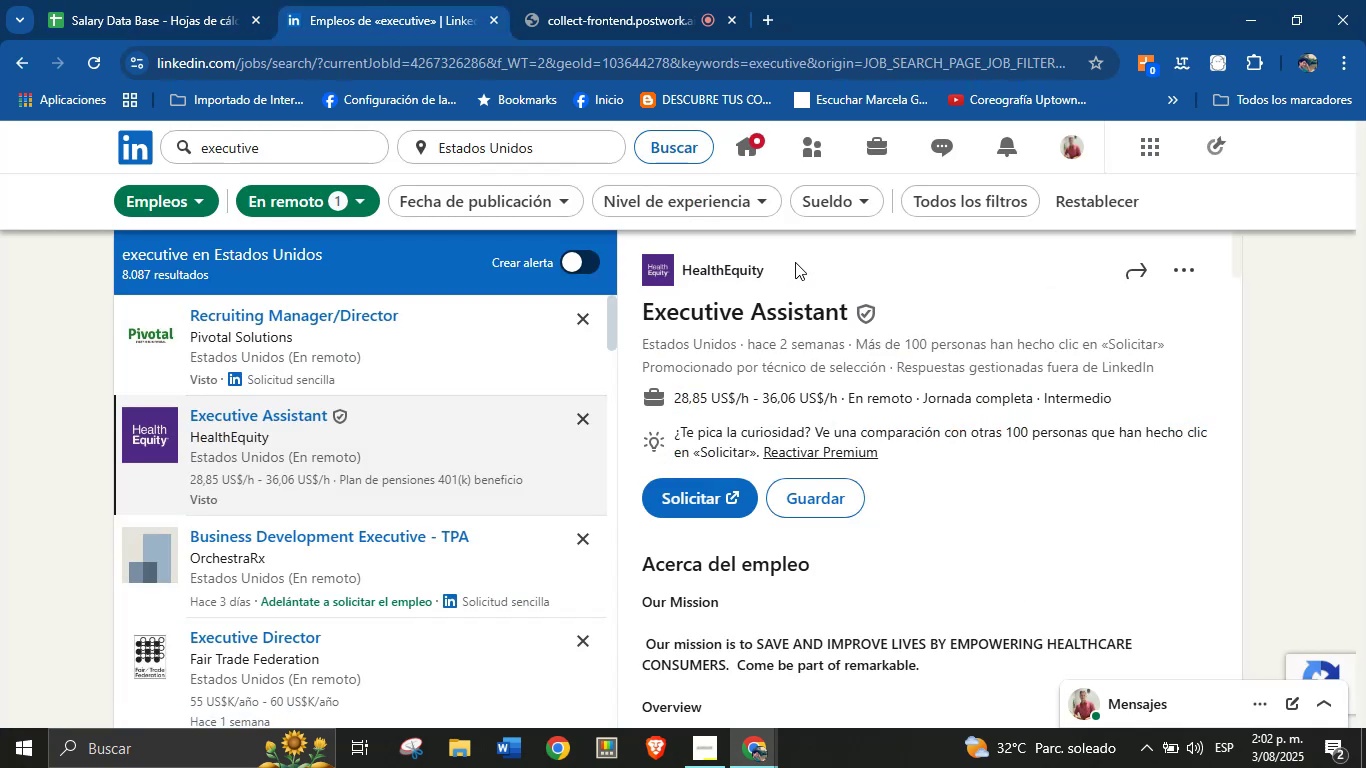 
left_click_drag(start_coordinate=[793, 269], to_coordinate=[677, 273])
 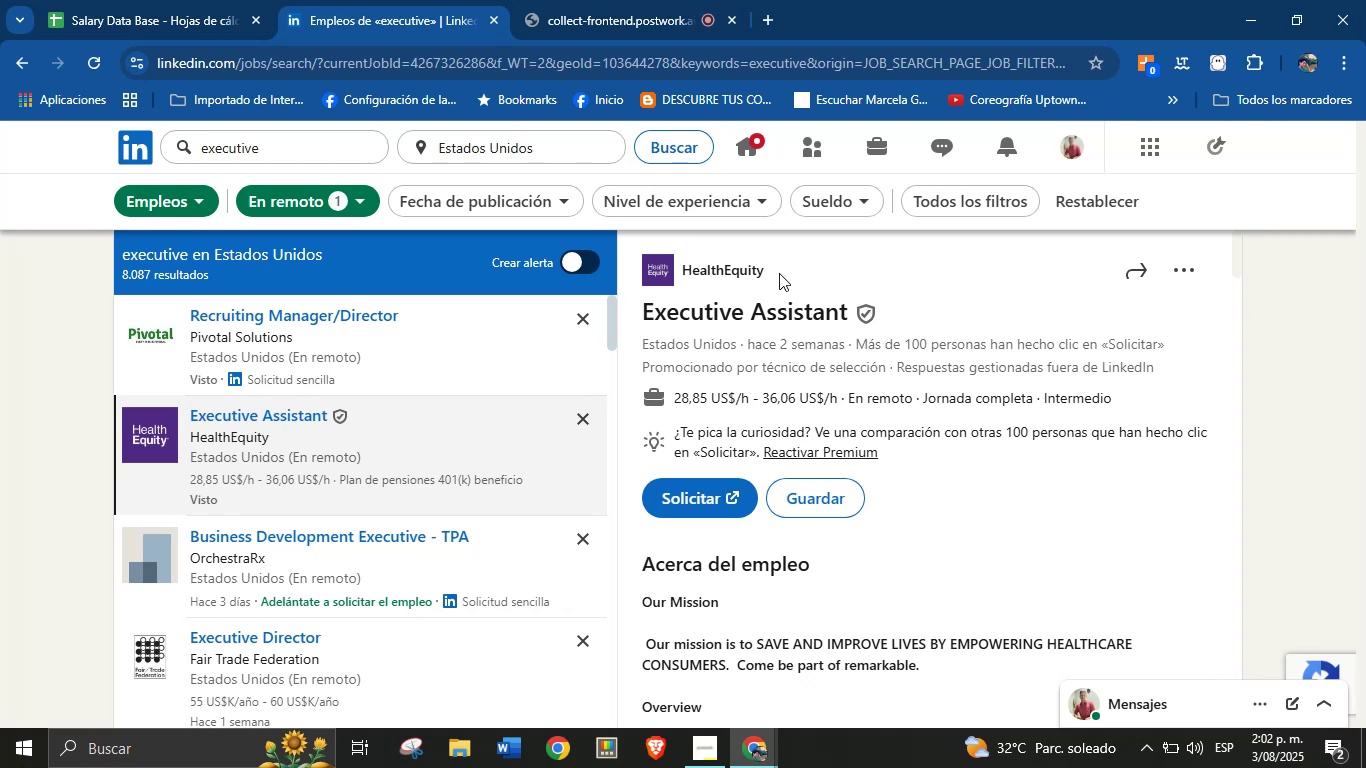 
left_click([779, 273])
 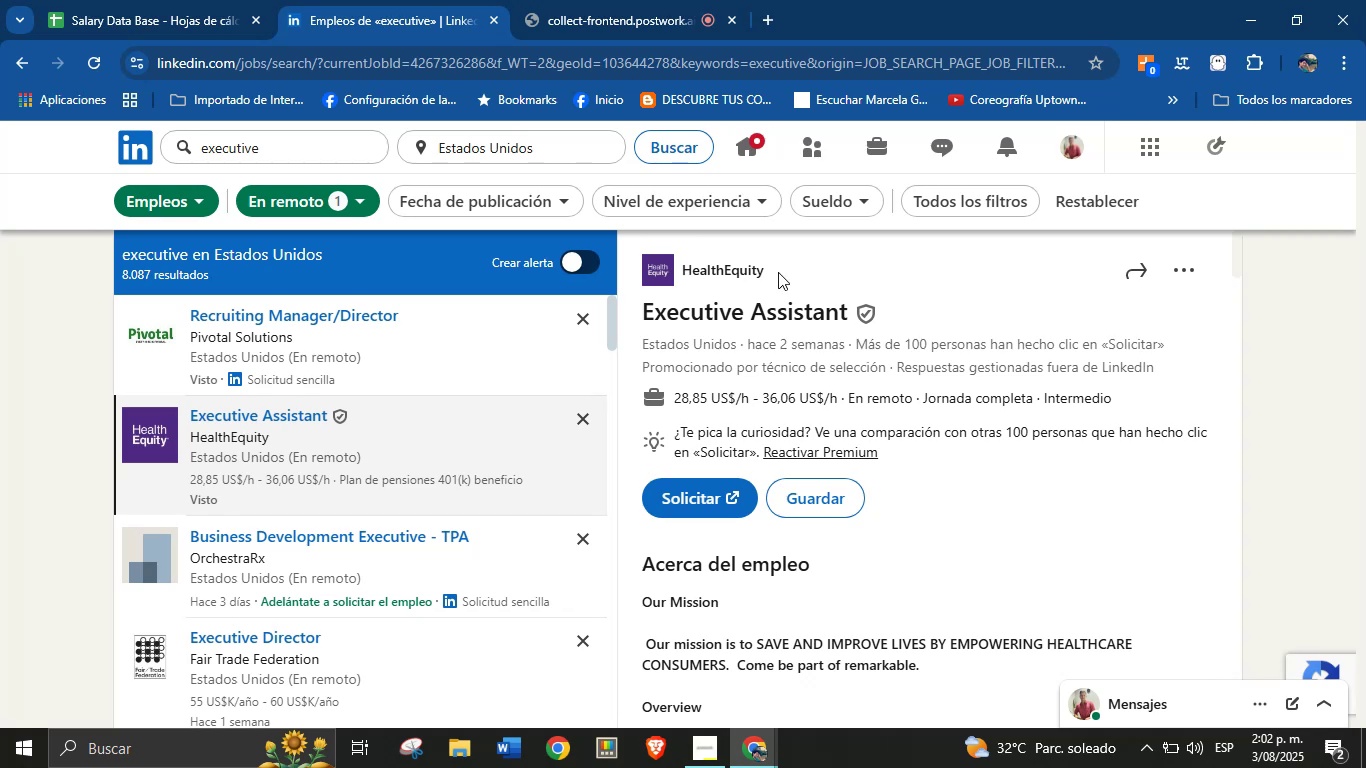 
left_click_drag(start_coordinate=[773, 269], to_coordinate=[678, 261])
 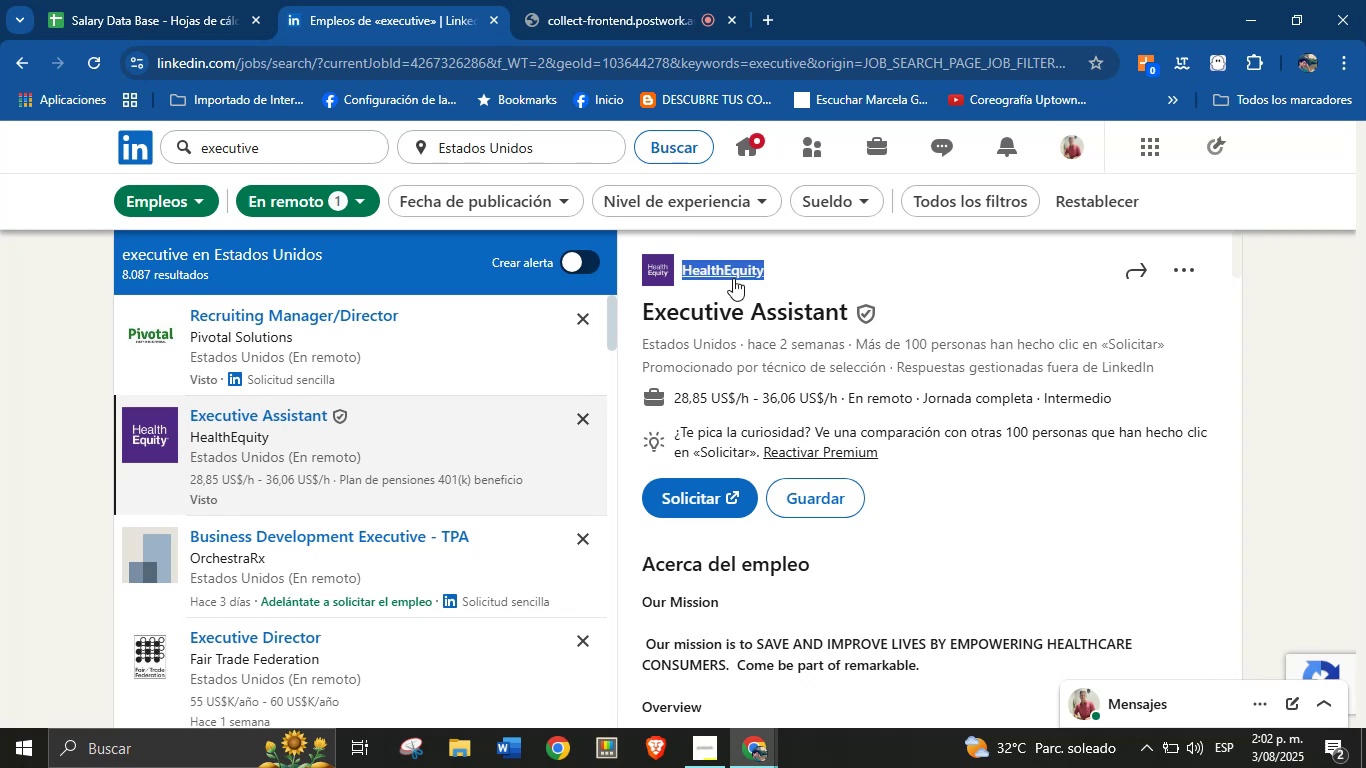 
key(Control+C)
 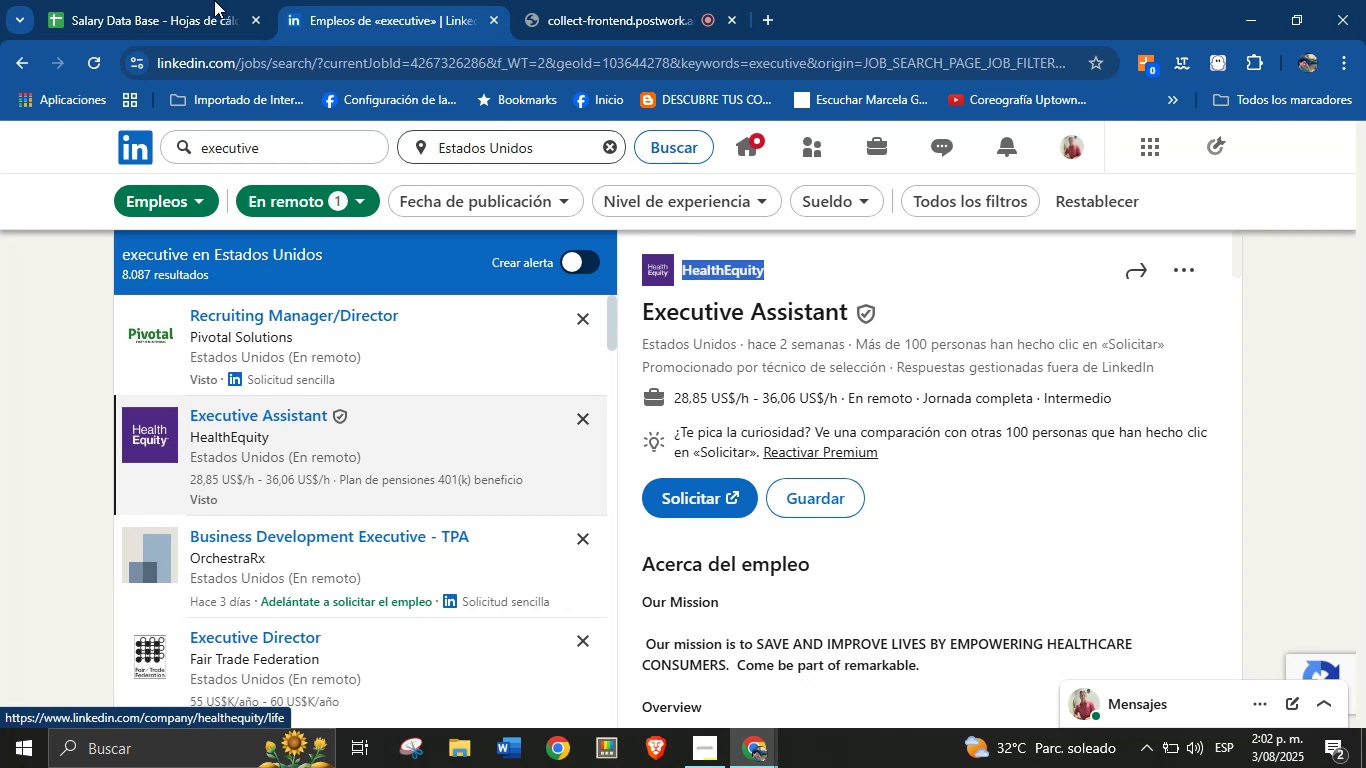 
left_click([199, 0])
 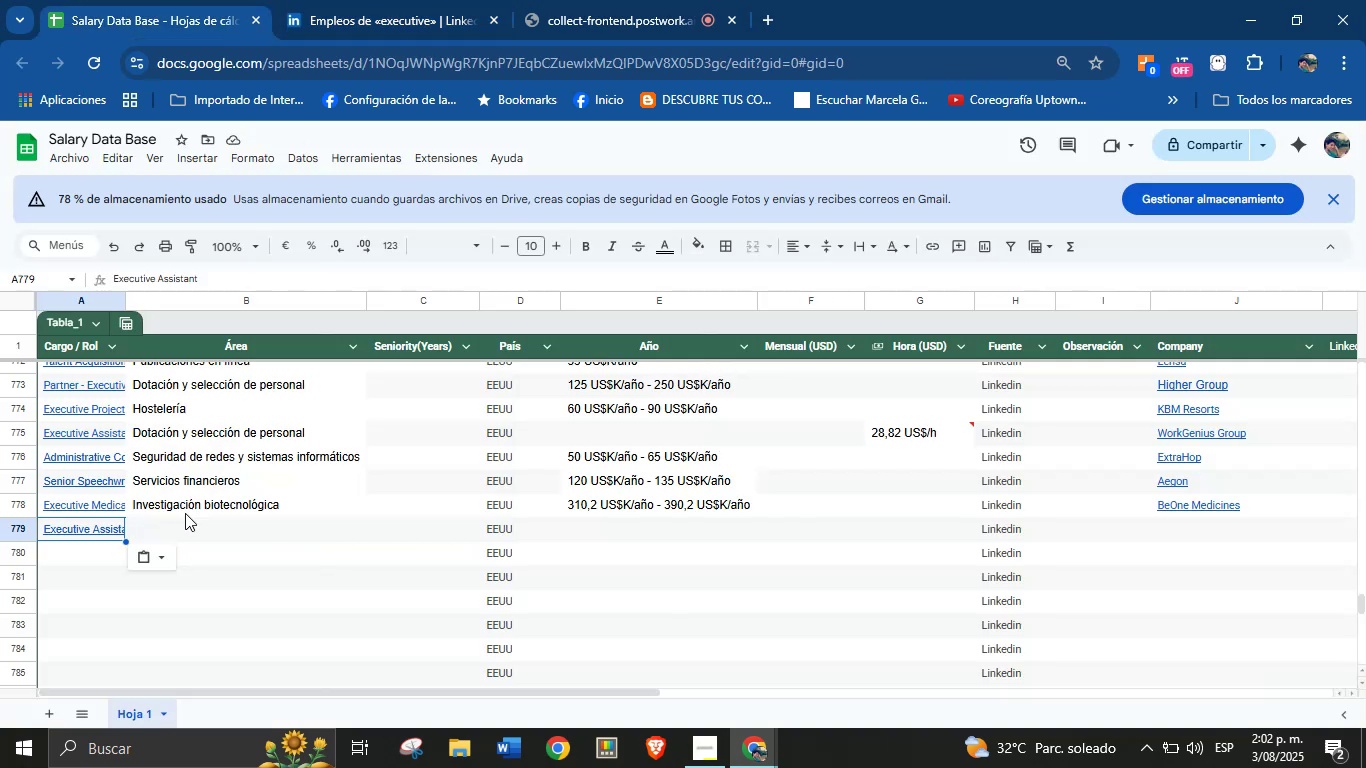 
left_click([202, 526])
 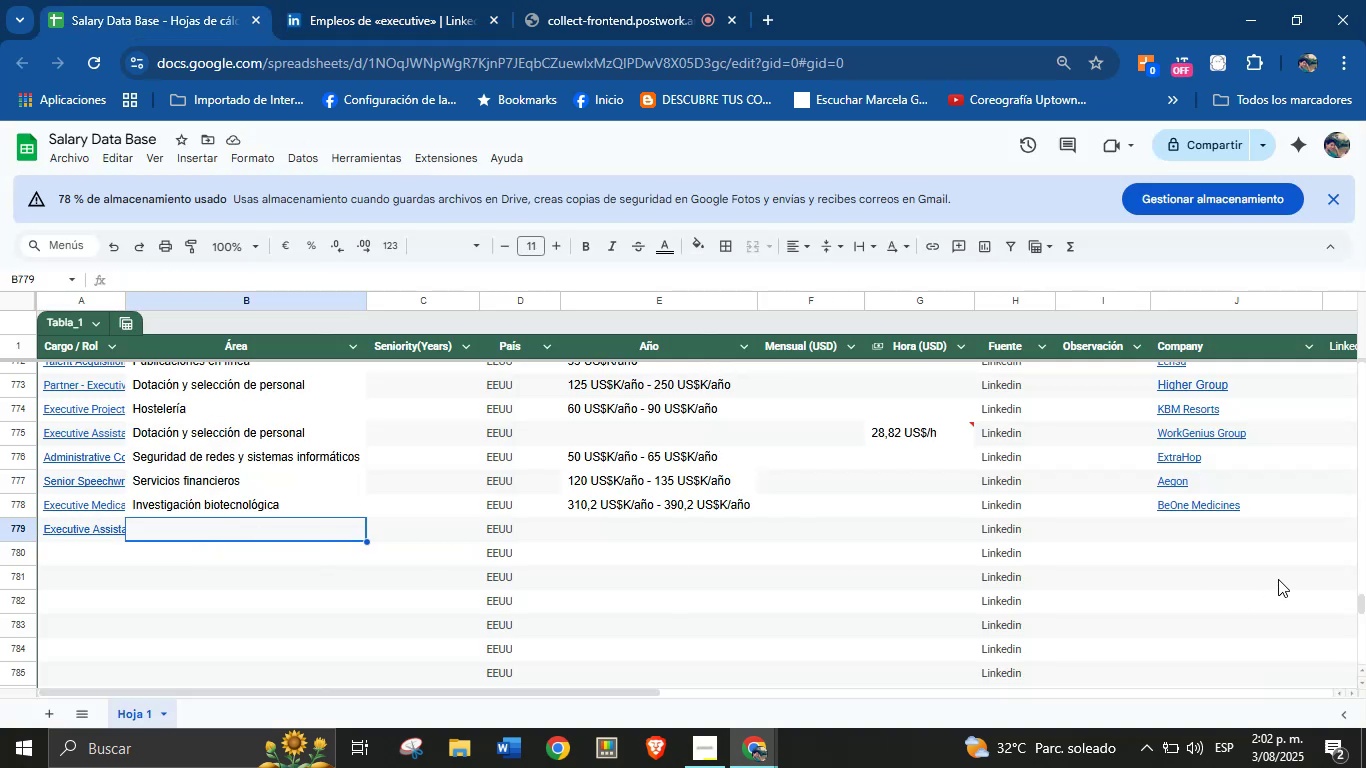 
left_click([1198, 530])
 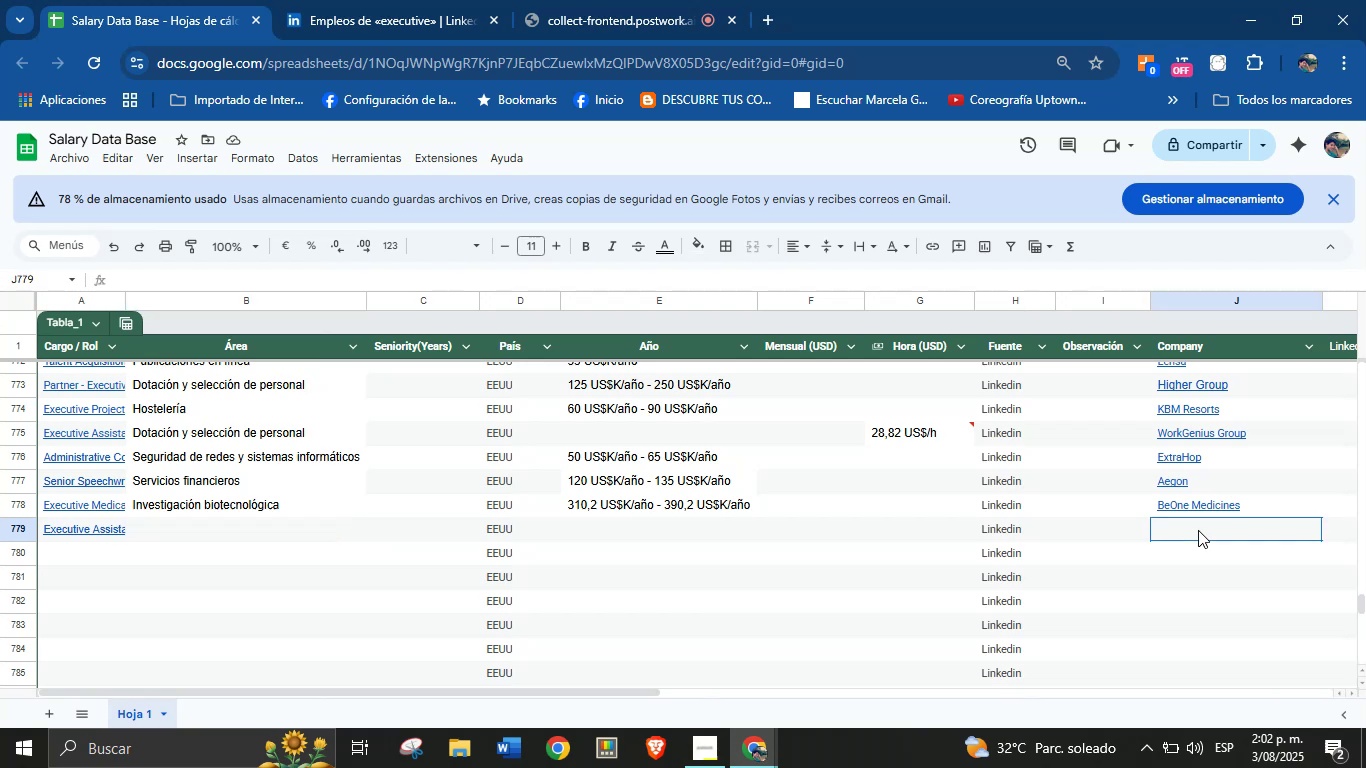 
key(Control+V)
 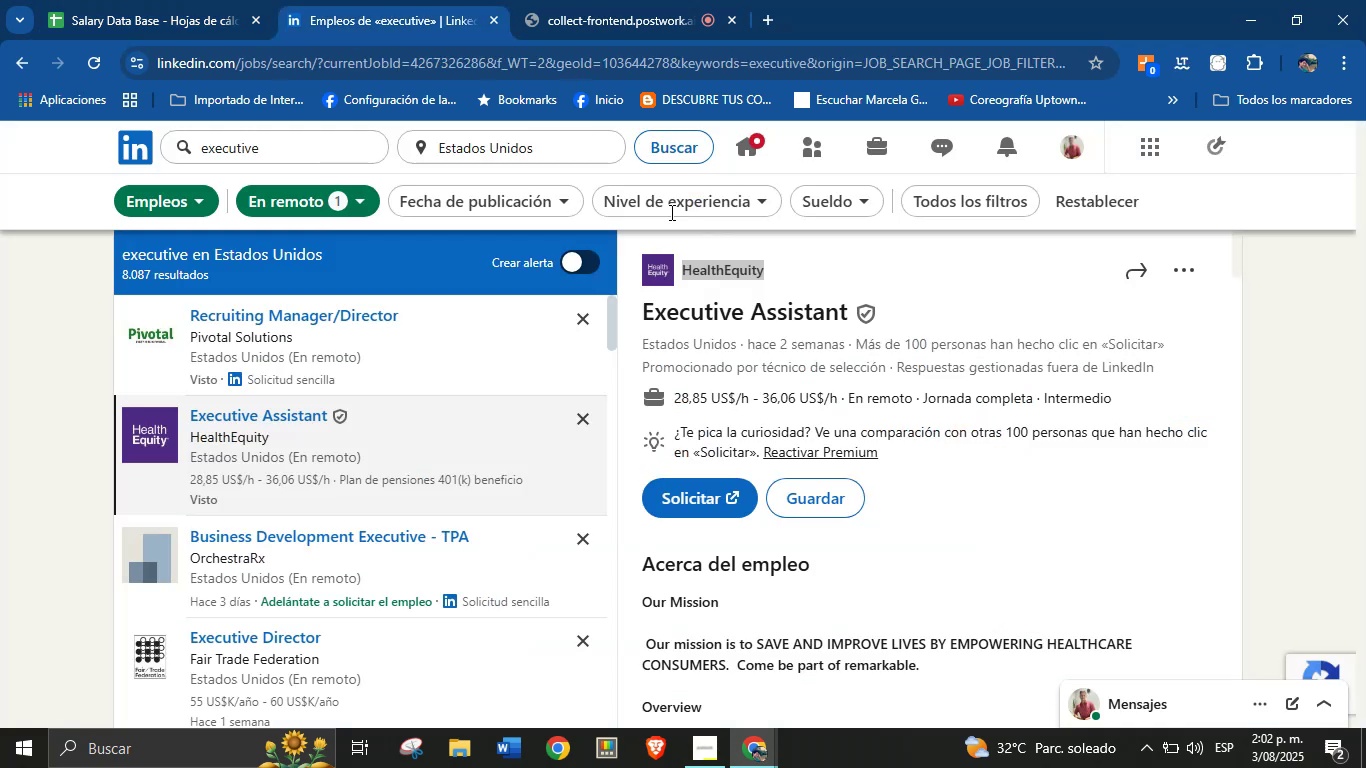 
left_click_drag(start_coordinate=[670, 399], to_coordinate=[840, 403])
 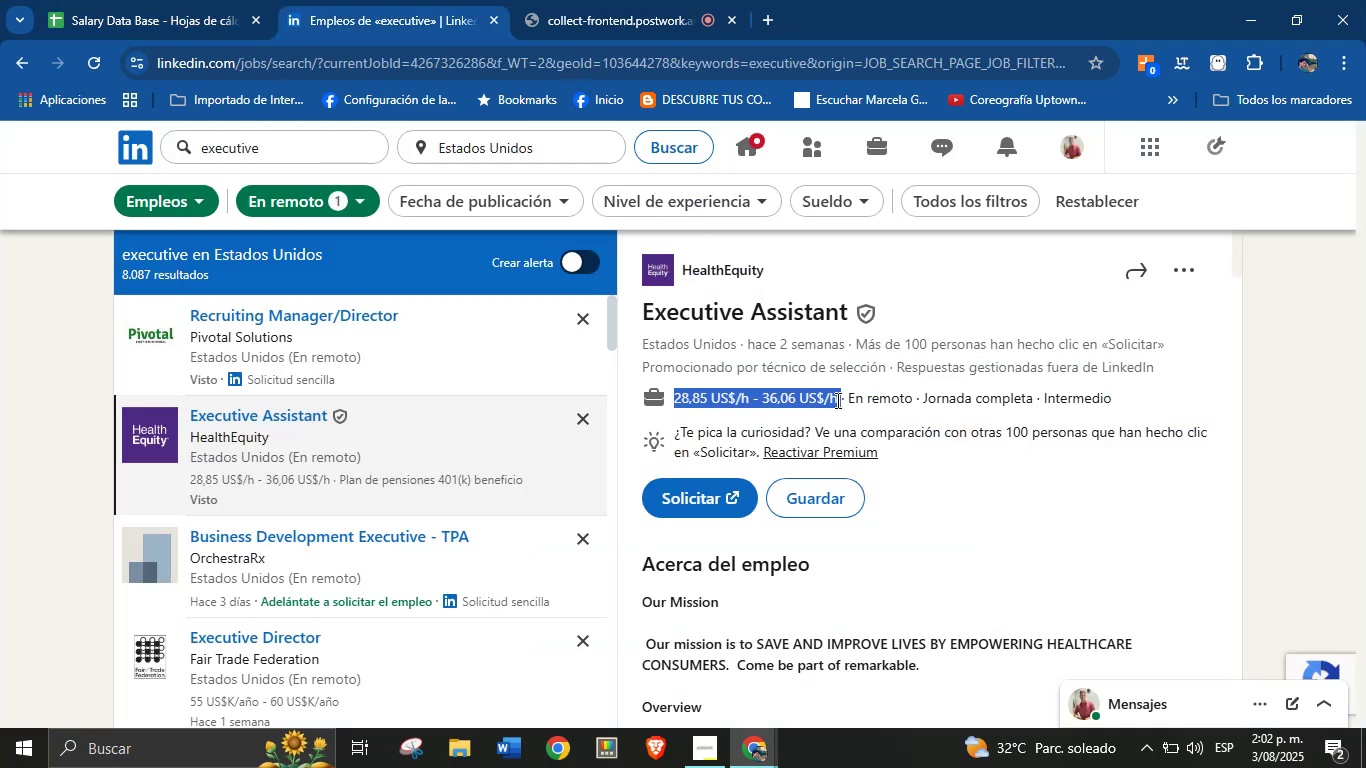 
key(Control+C)
 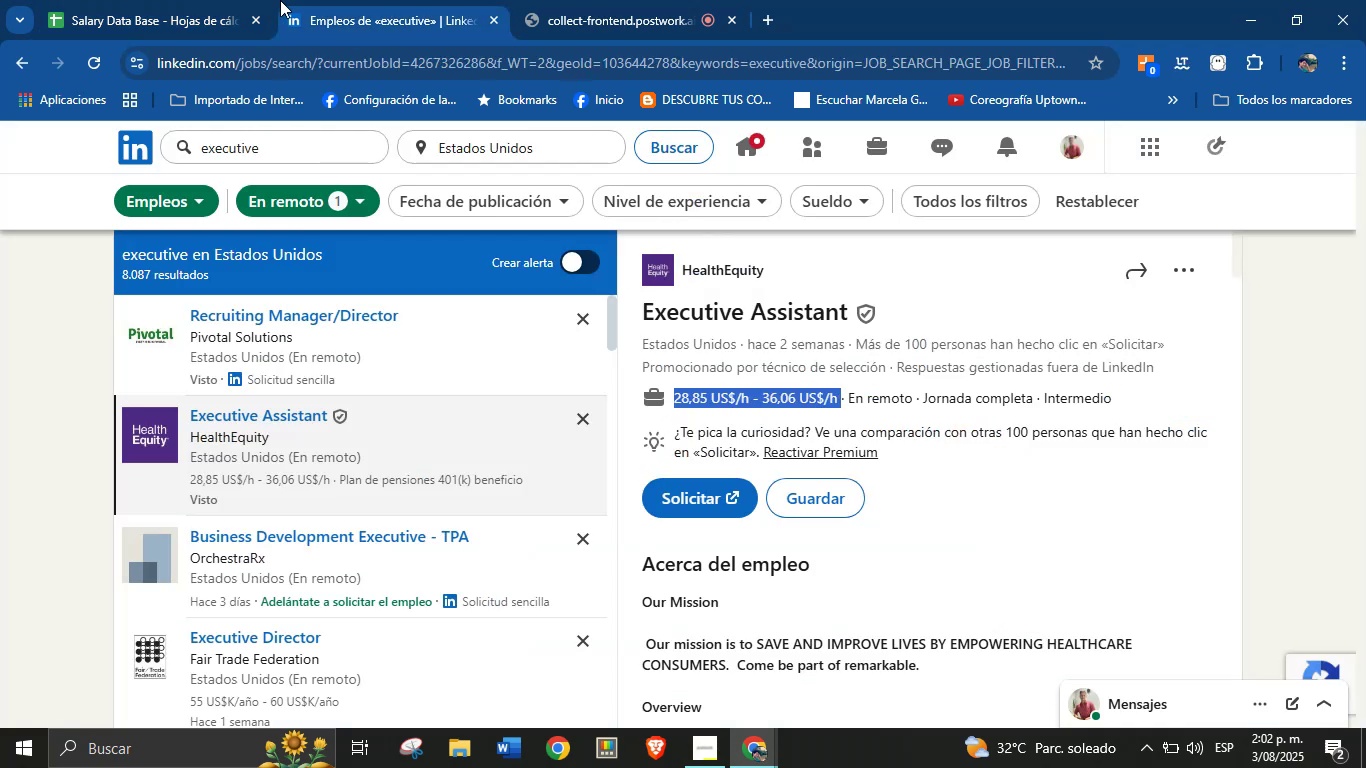 
left_click([234, 0])
 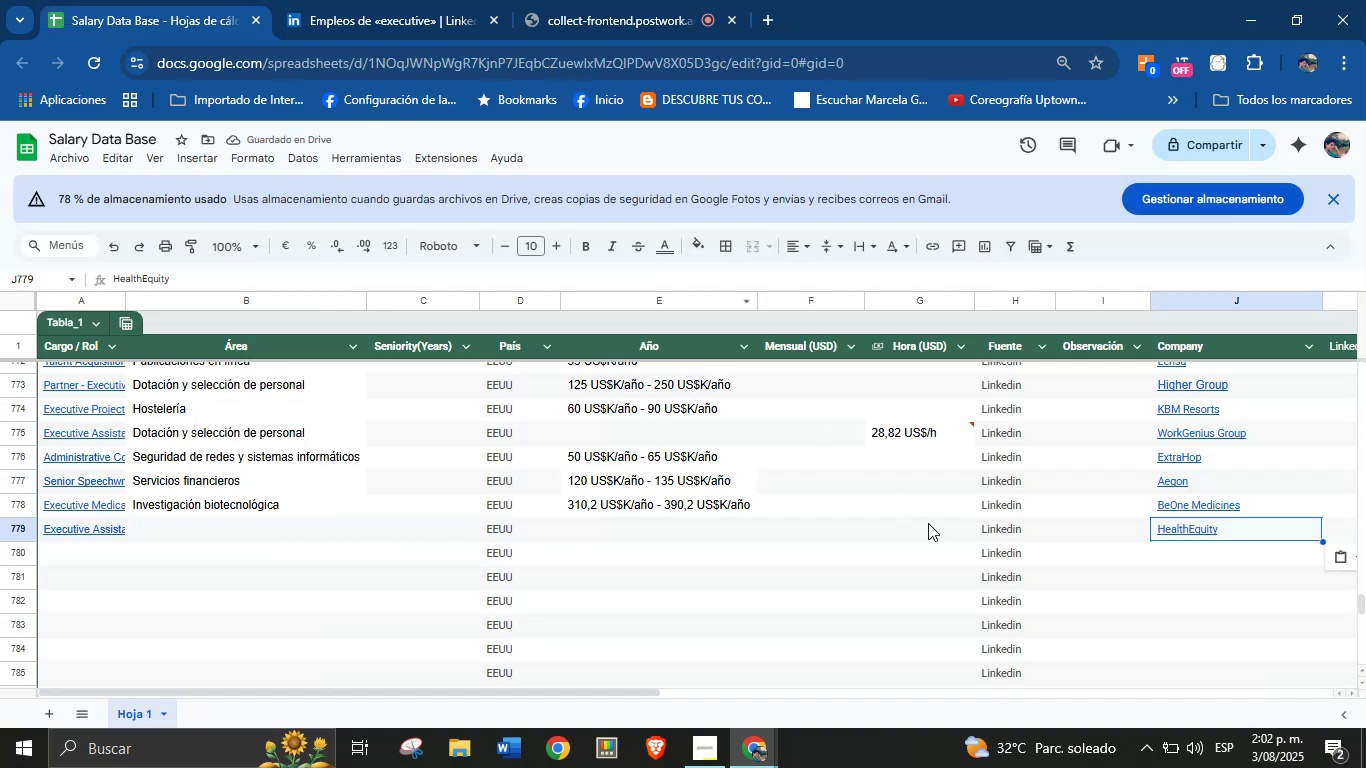 
left_click([946, 532])
 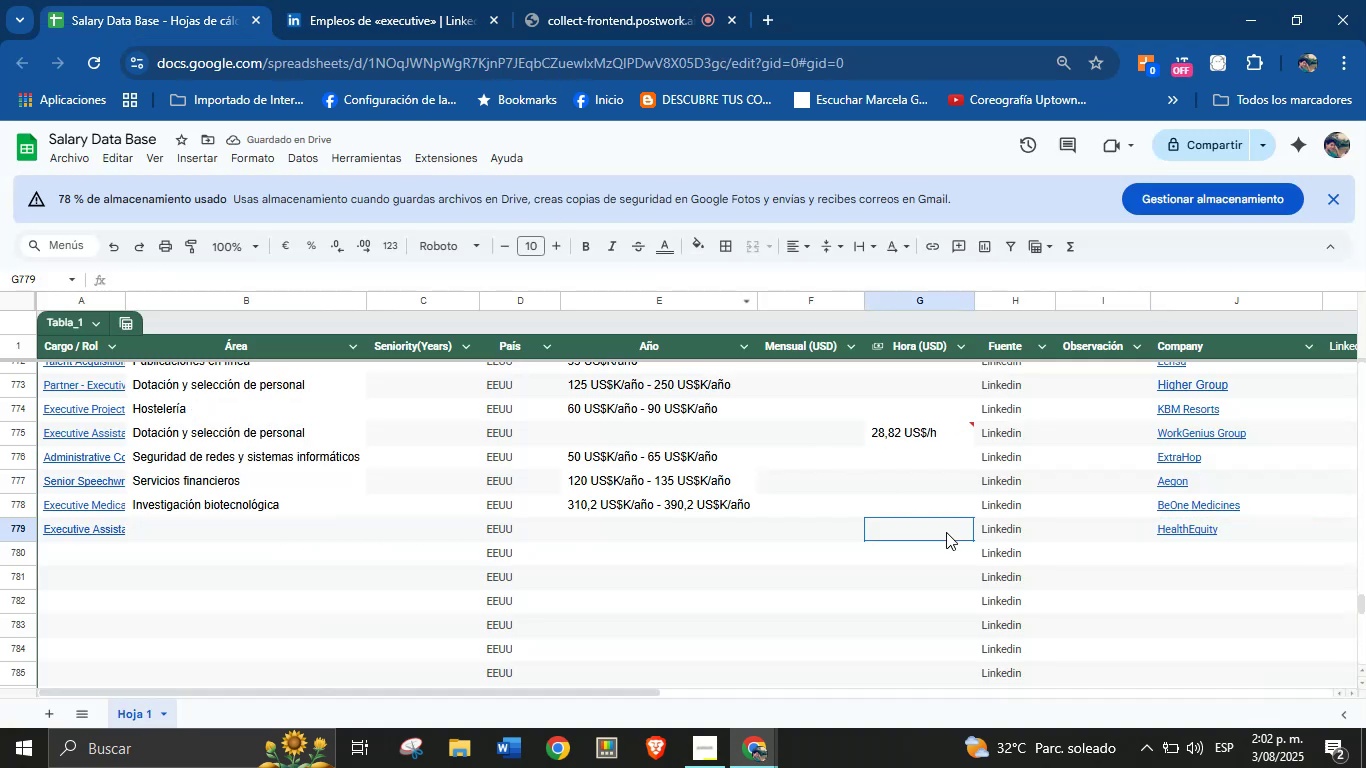 
key(Control+V)
 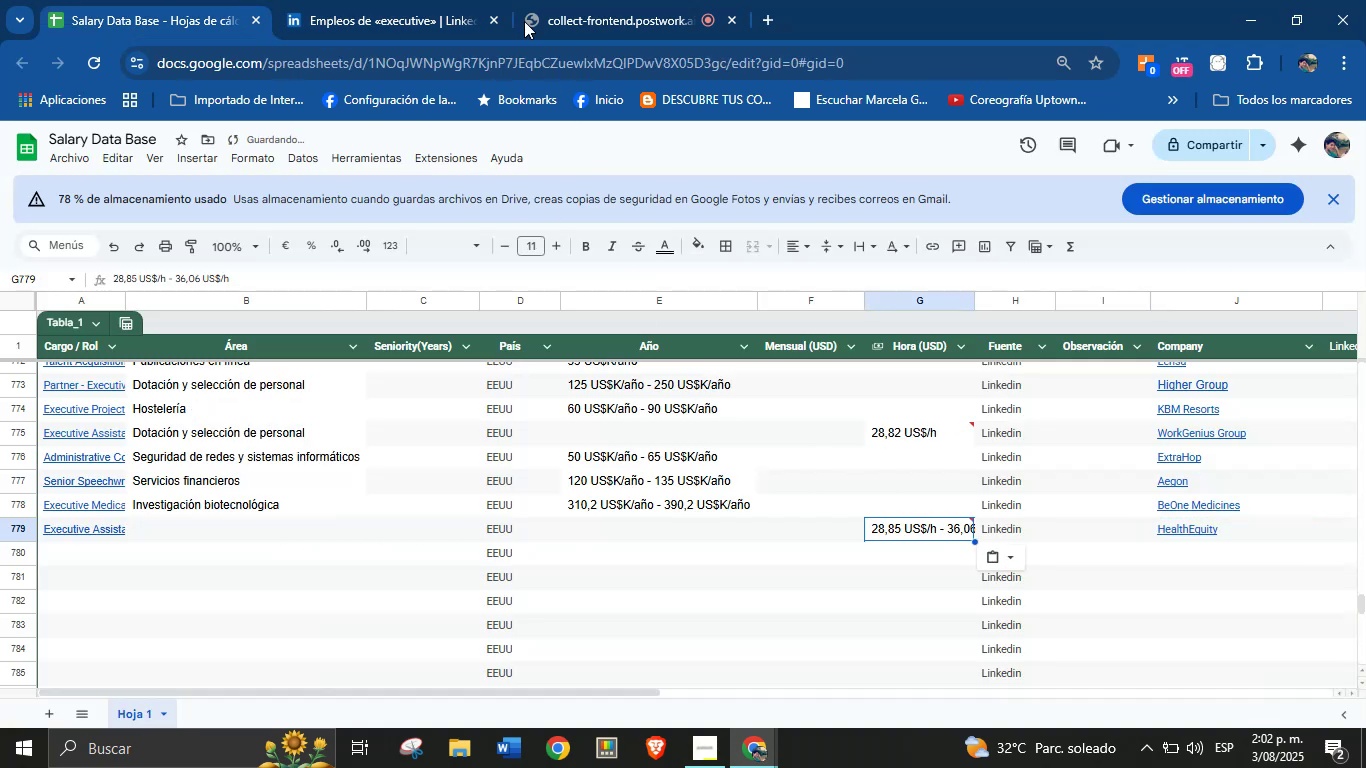 
left_click([430, 0])
 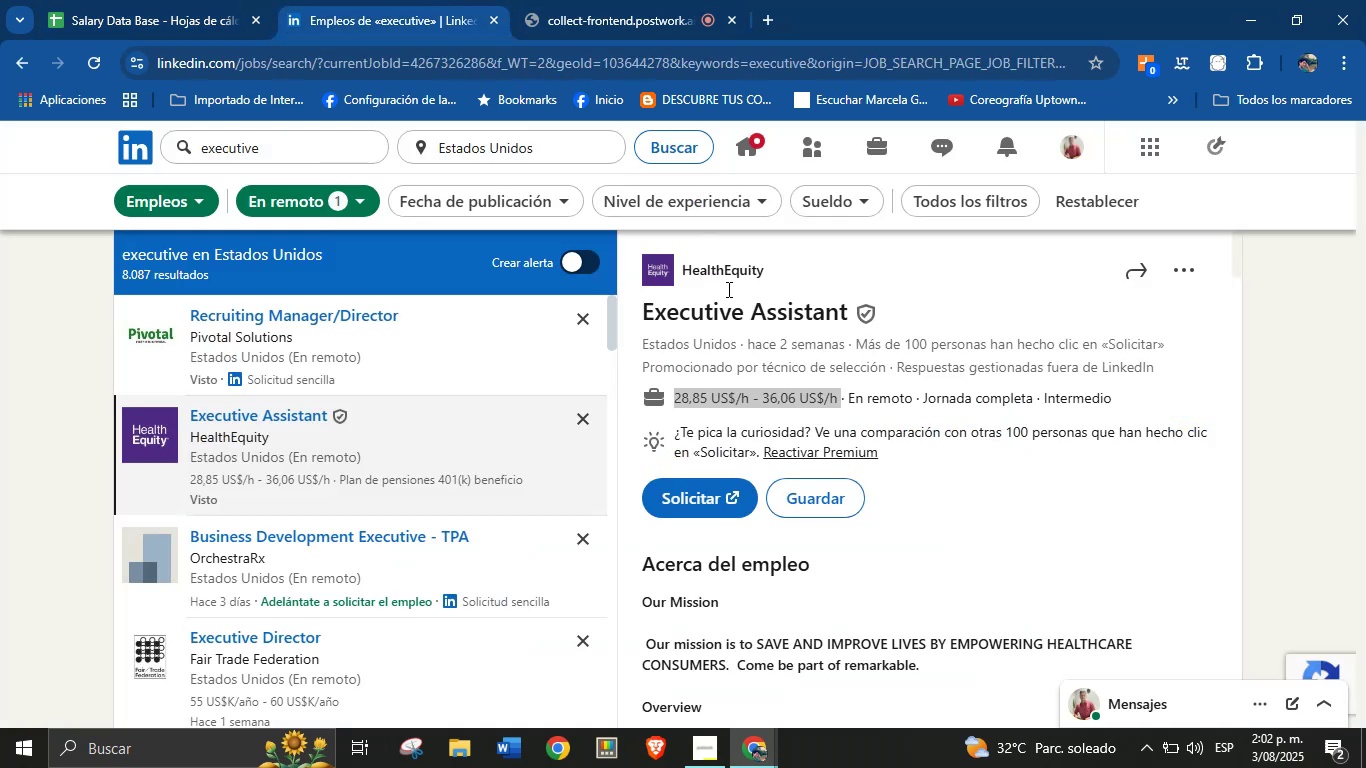 
scroll: coordinate [819, 465], scroll_direction: down, amount: 41.0
 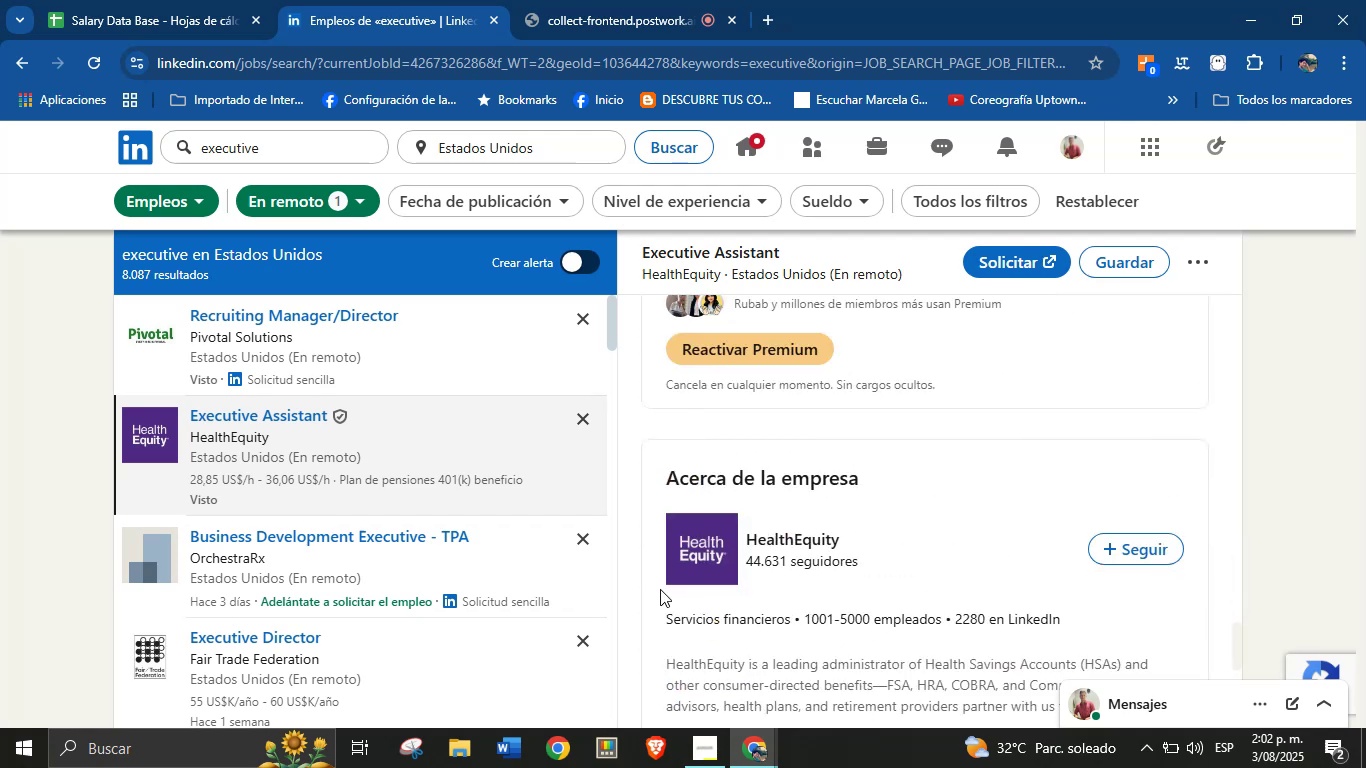 
left_click_drag(start_coordinate=[671, 626], to_coordinate=[797, 624])
 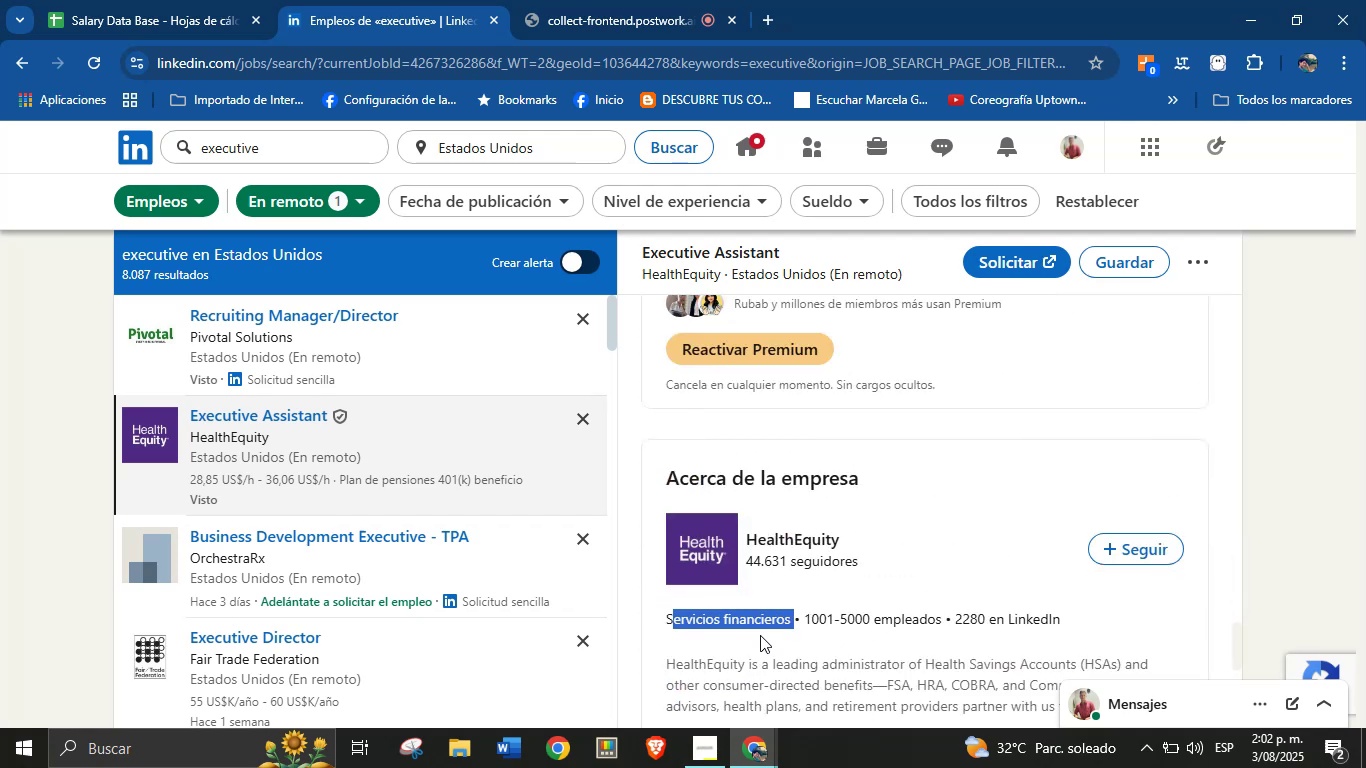 
left_click([755, 635])
 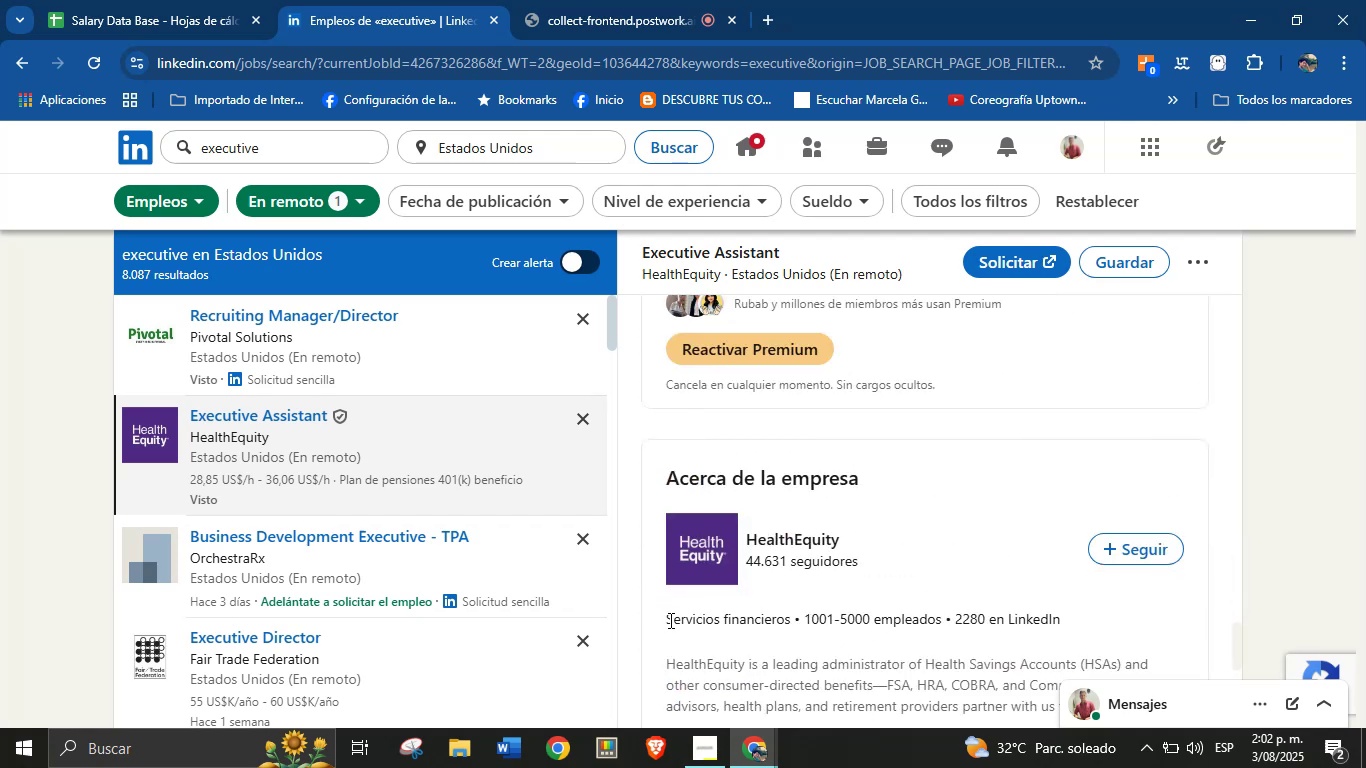 
left_click_drag(start_coordinate=[663, 618], to_coordinate=[794, 623])
 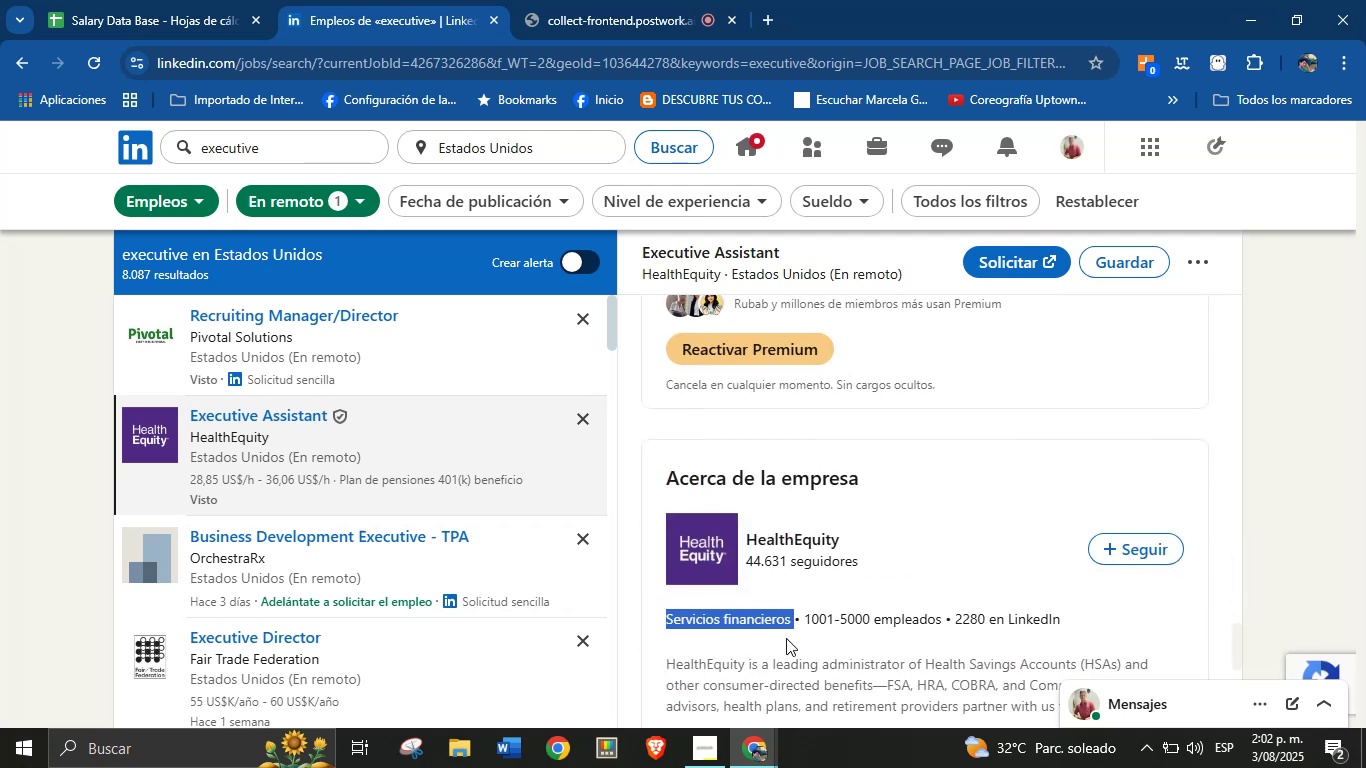 
key(Control+C)
 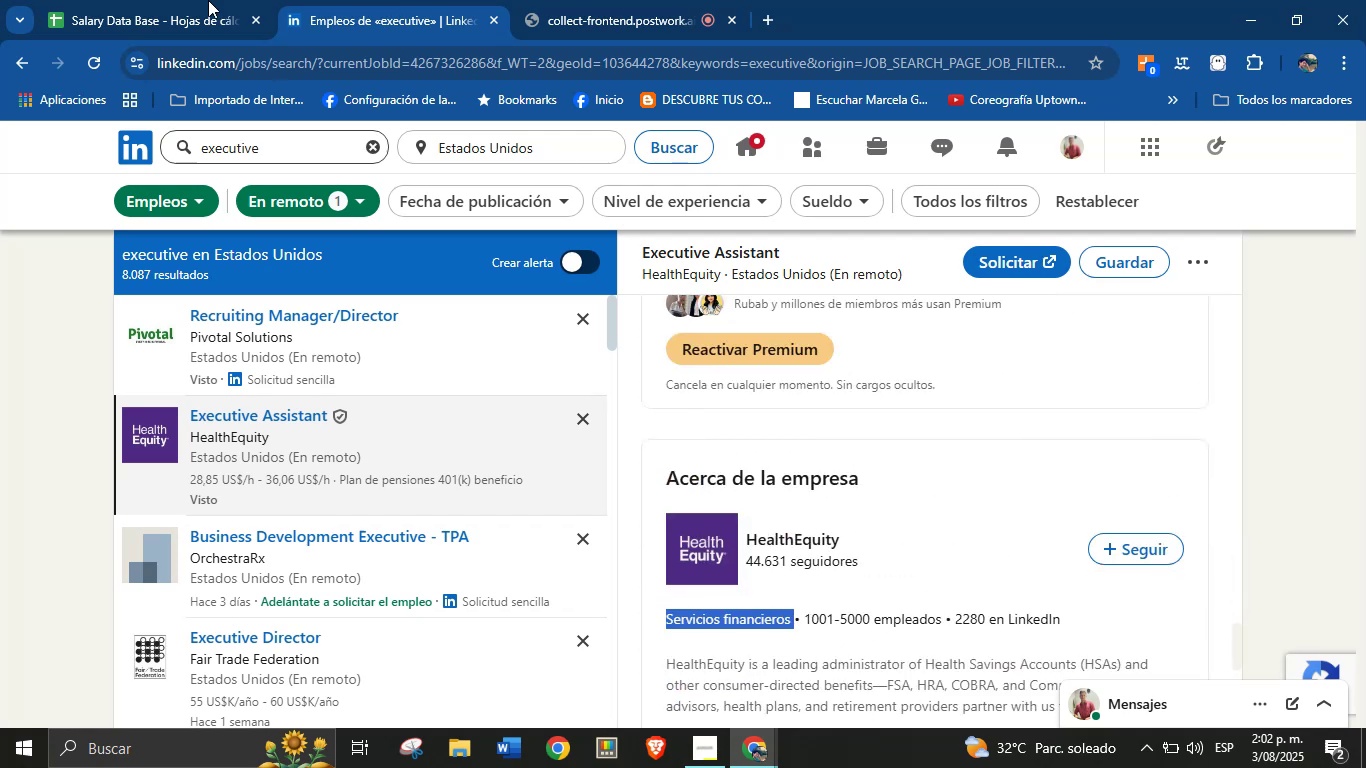 
left_click([159, 0])
 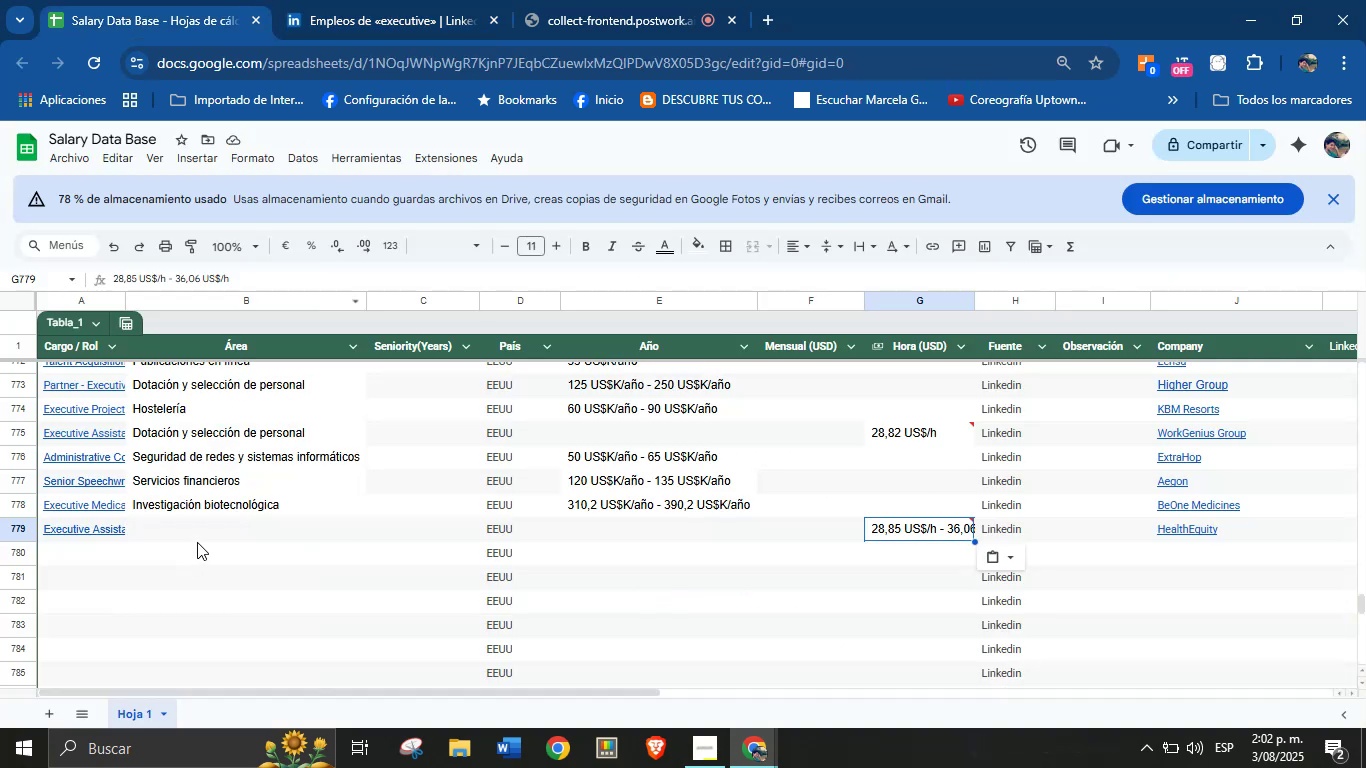 
left_click([202, 533])
 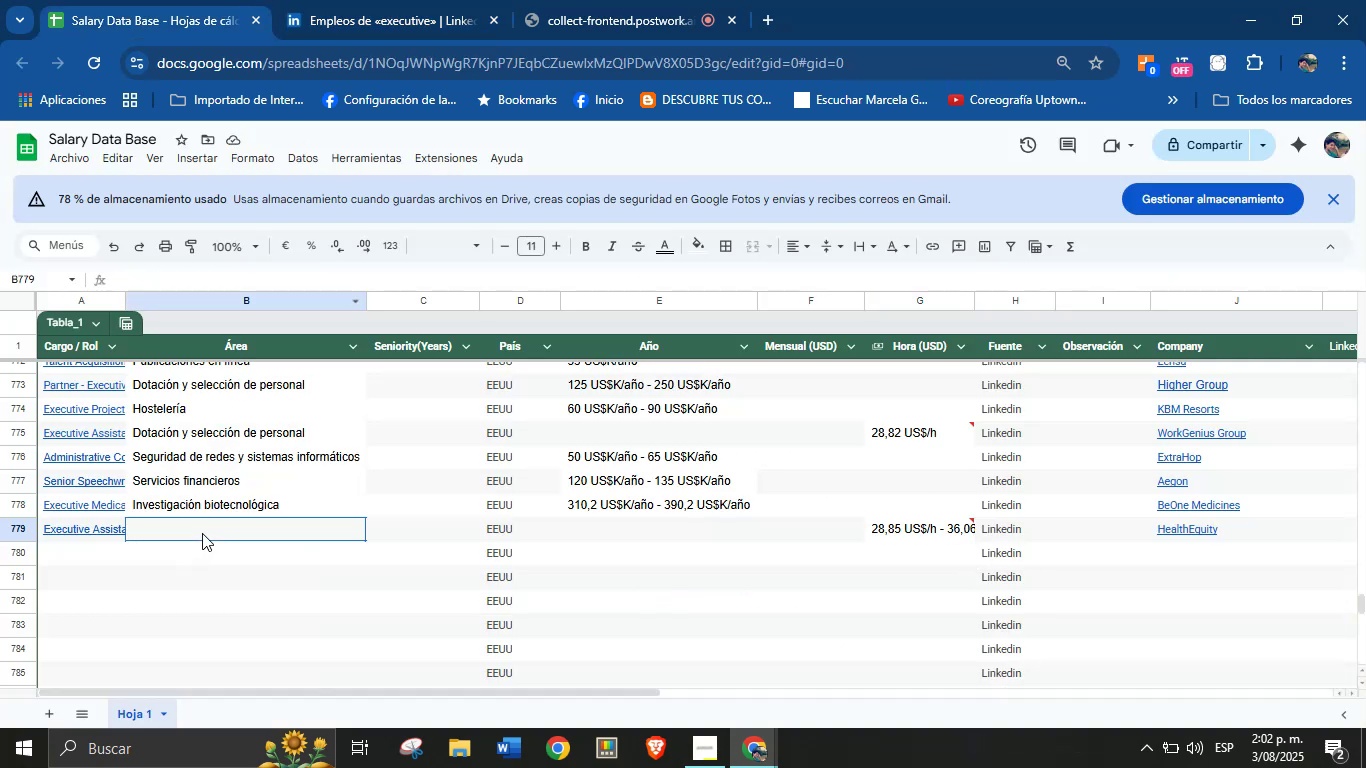 
key(Control+V)
 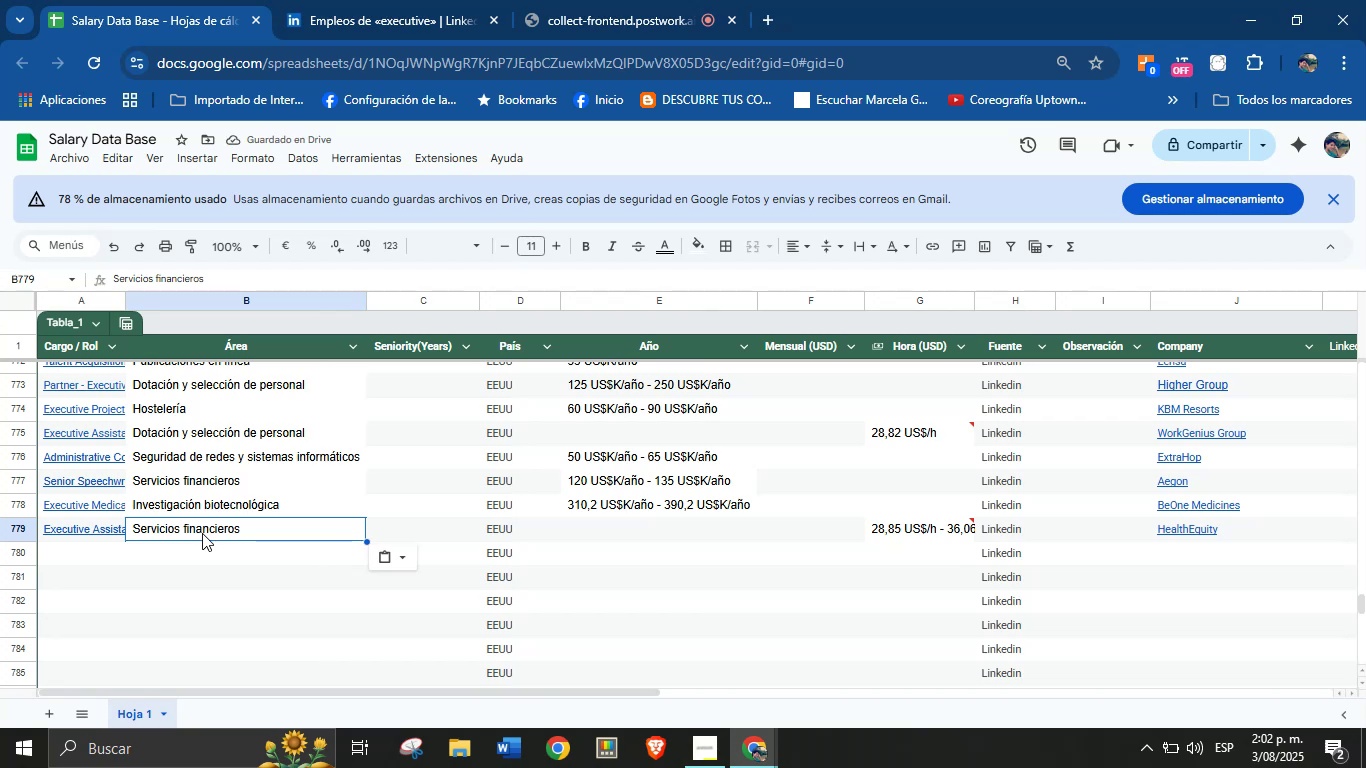 
wait(7.31)
 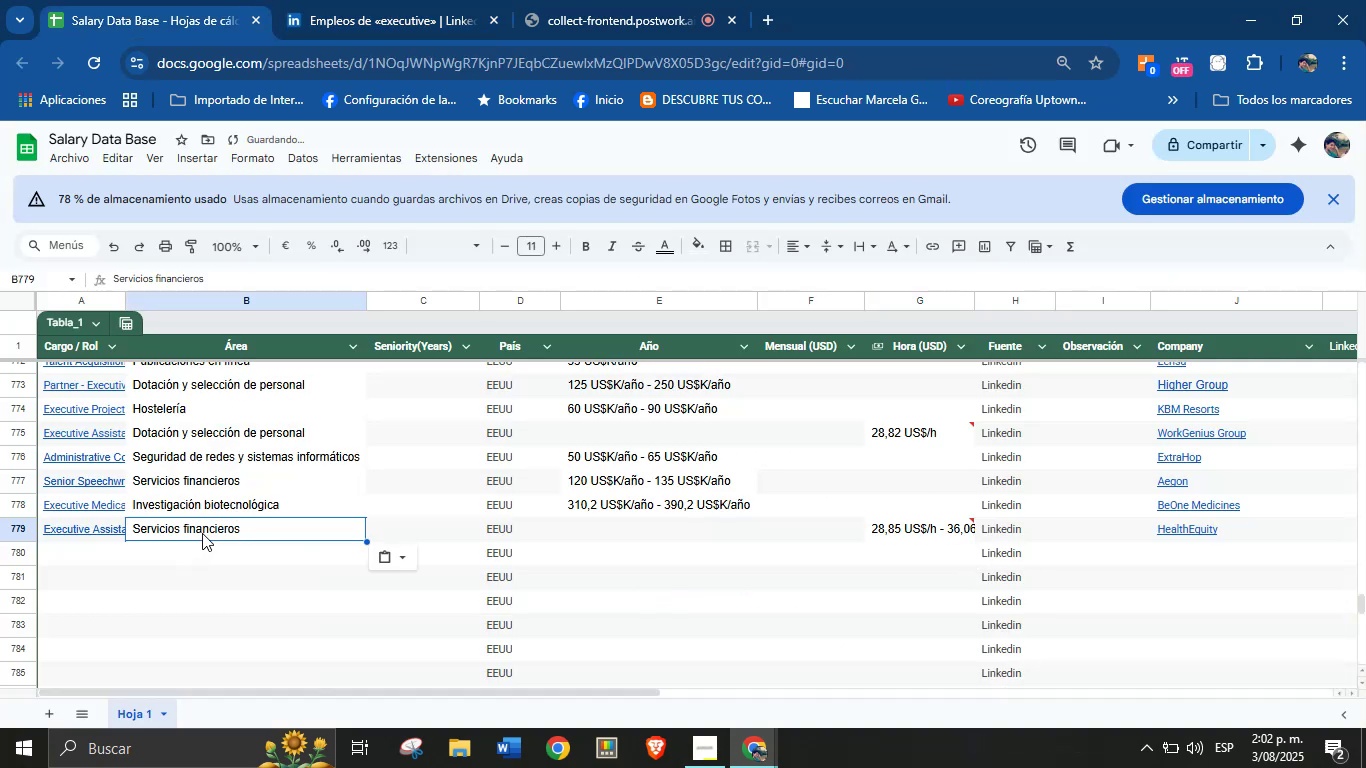 
scroll: coordinate [270, 519], scroll_direction: down, amount: 1.0
 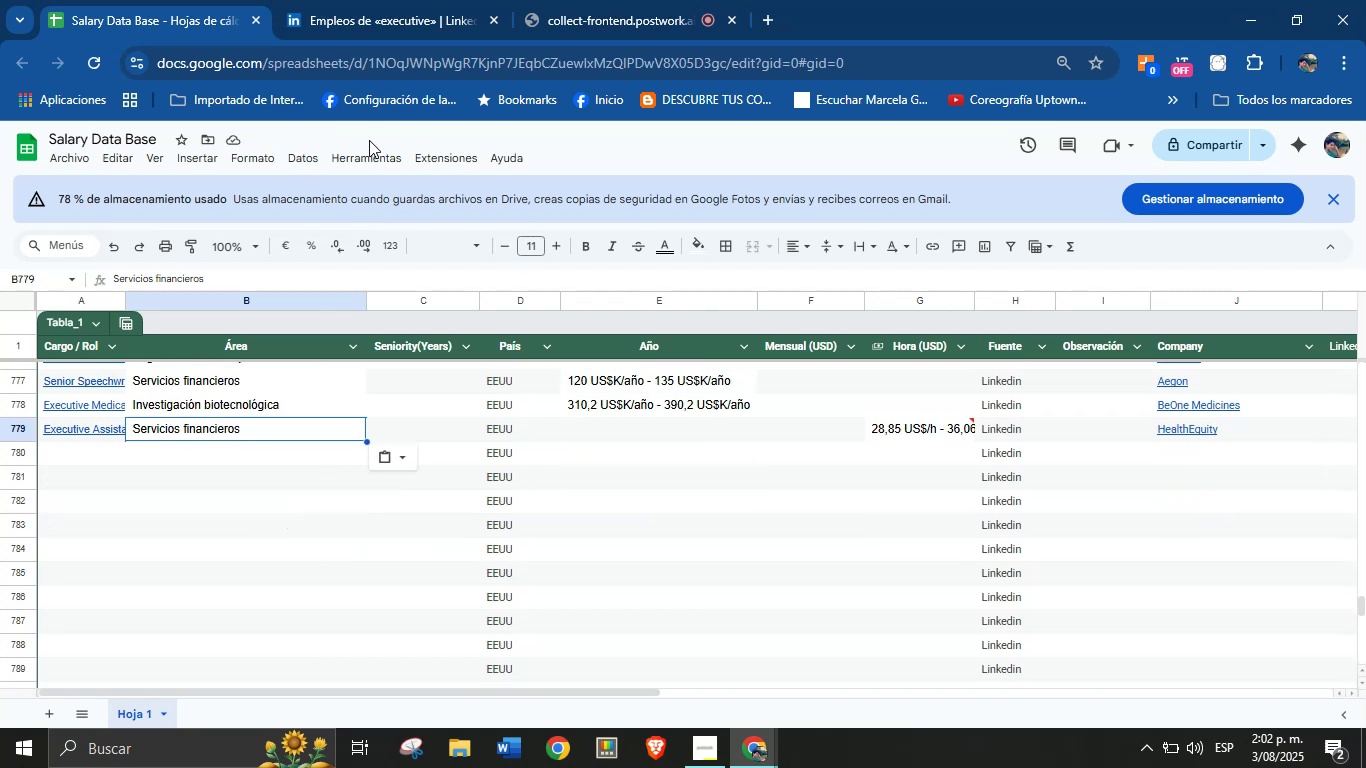 
left_click([439, 0])
 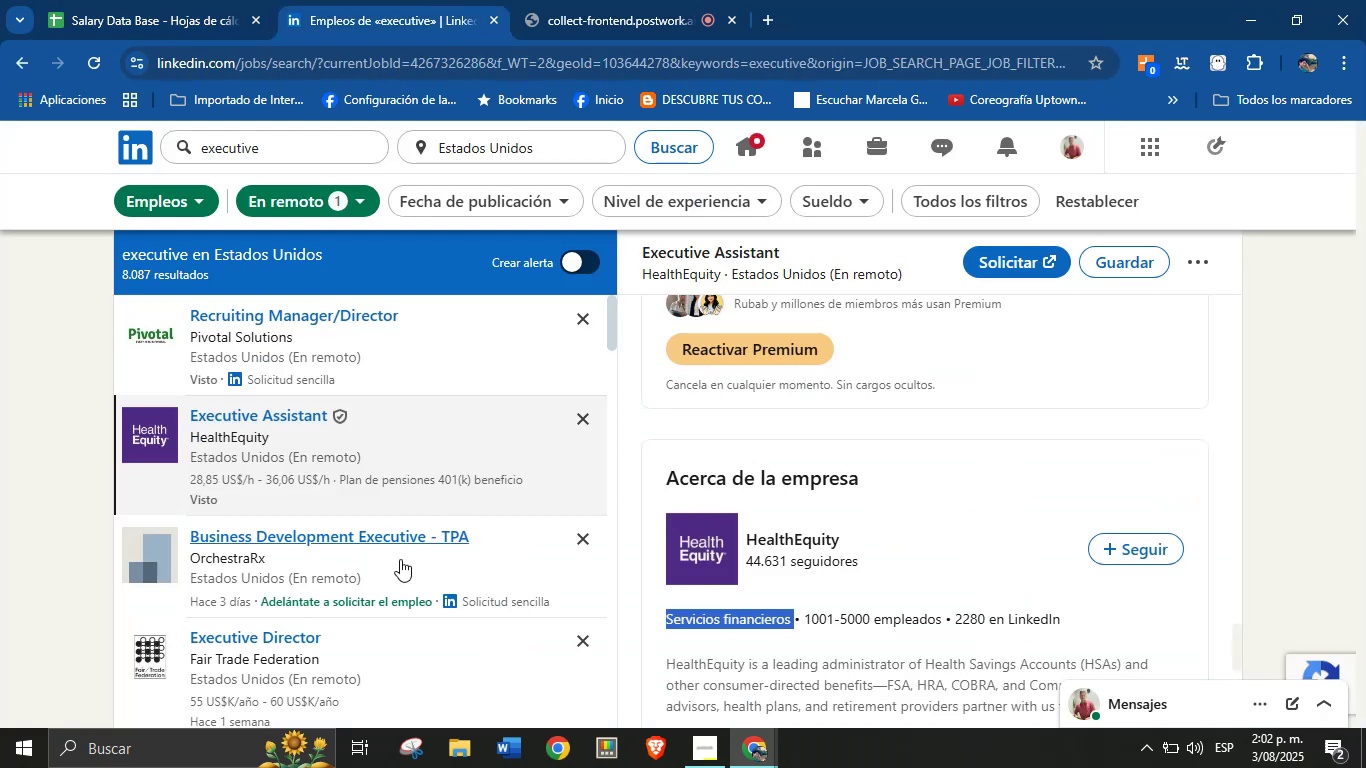 
scroll: coordinate [410, 514], scroll_direction: down, amount: 1.0
 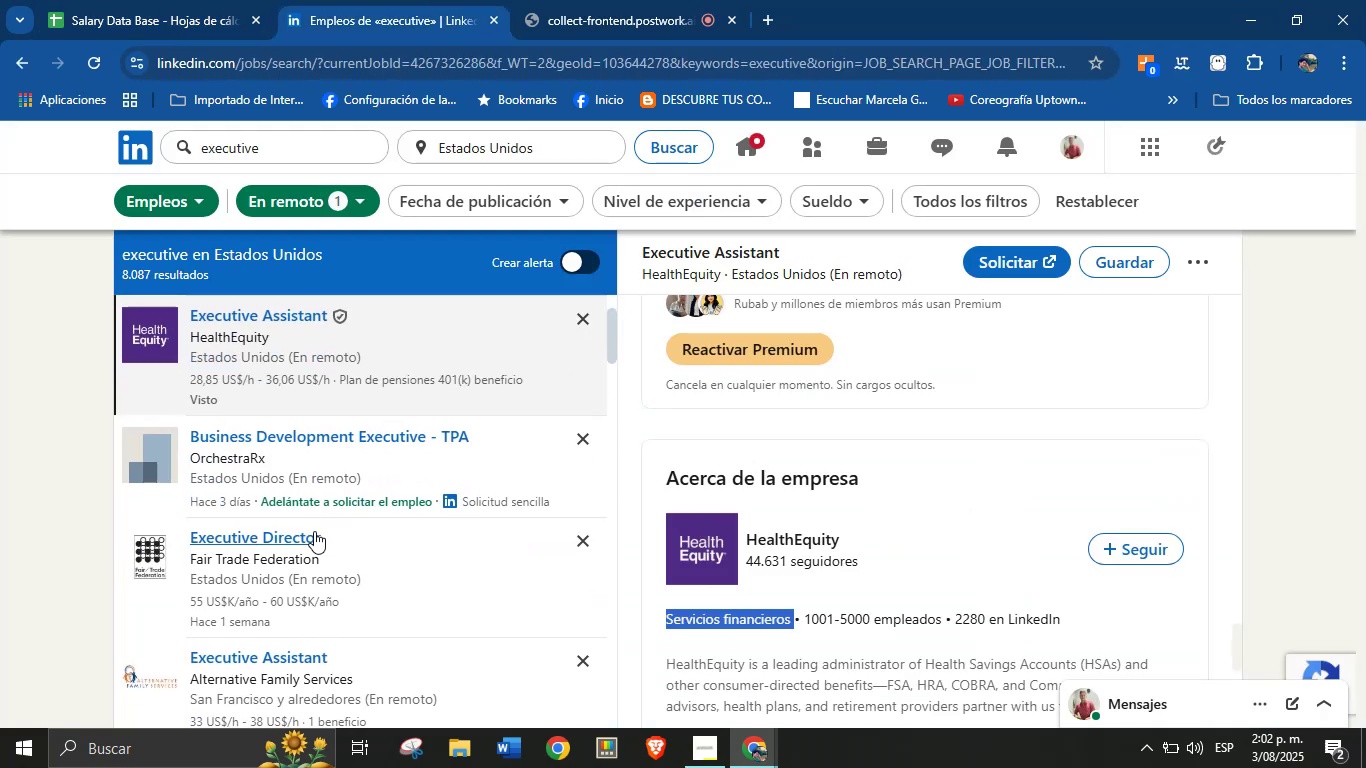 
left_click([282, 531])
 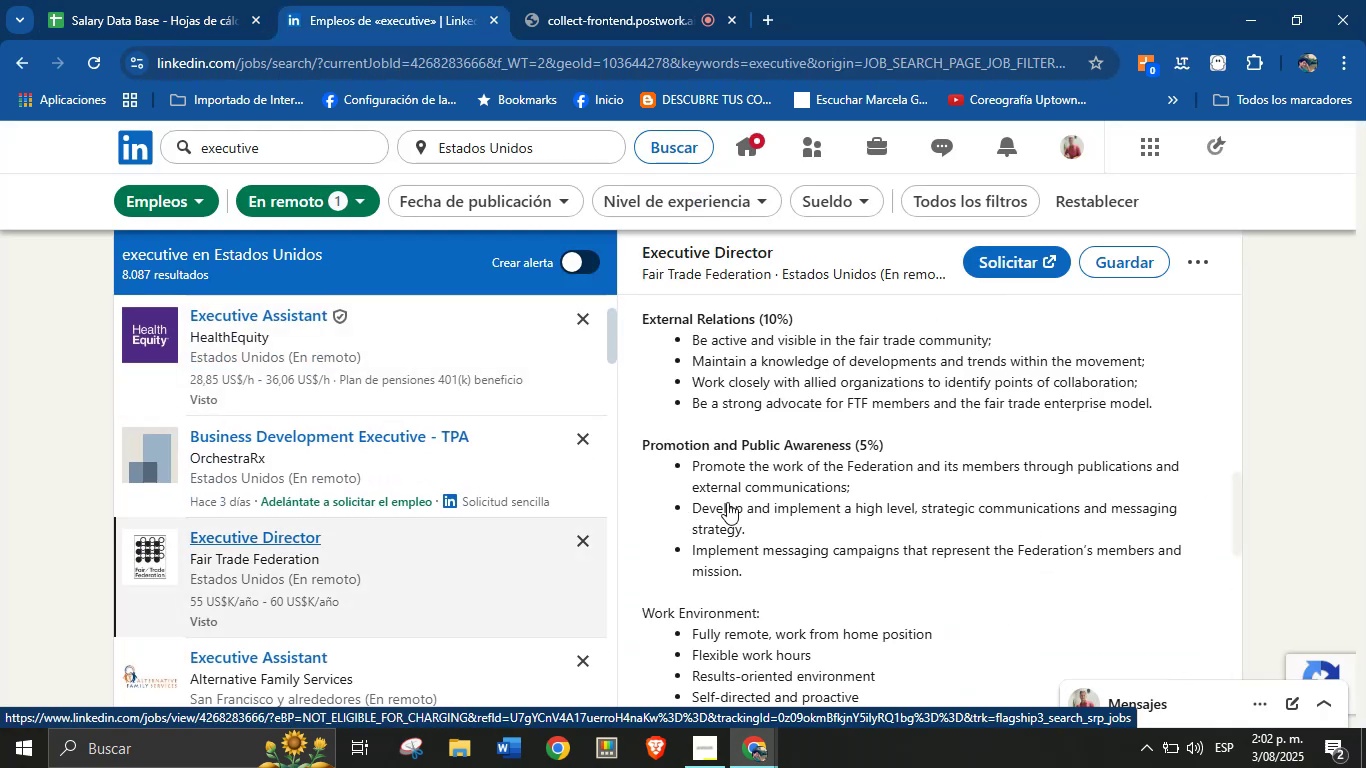 
scroll: coordinate [889, 359], scroll_direction: up, amount: 11.0
 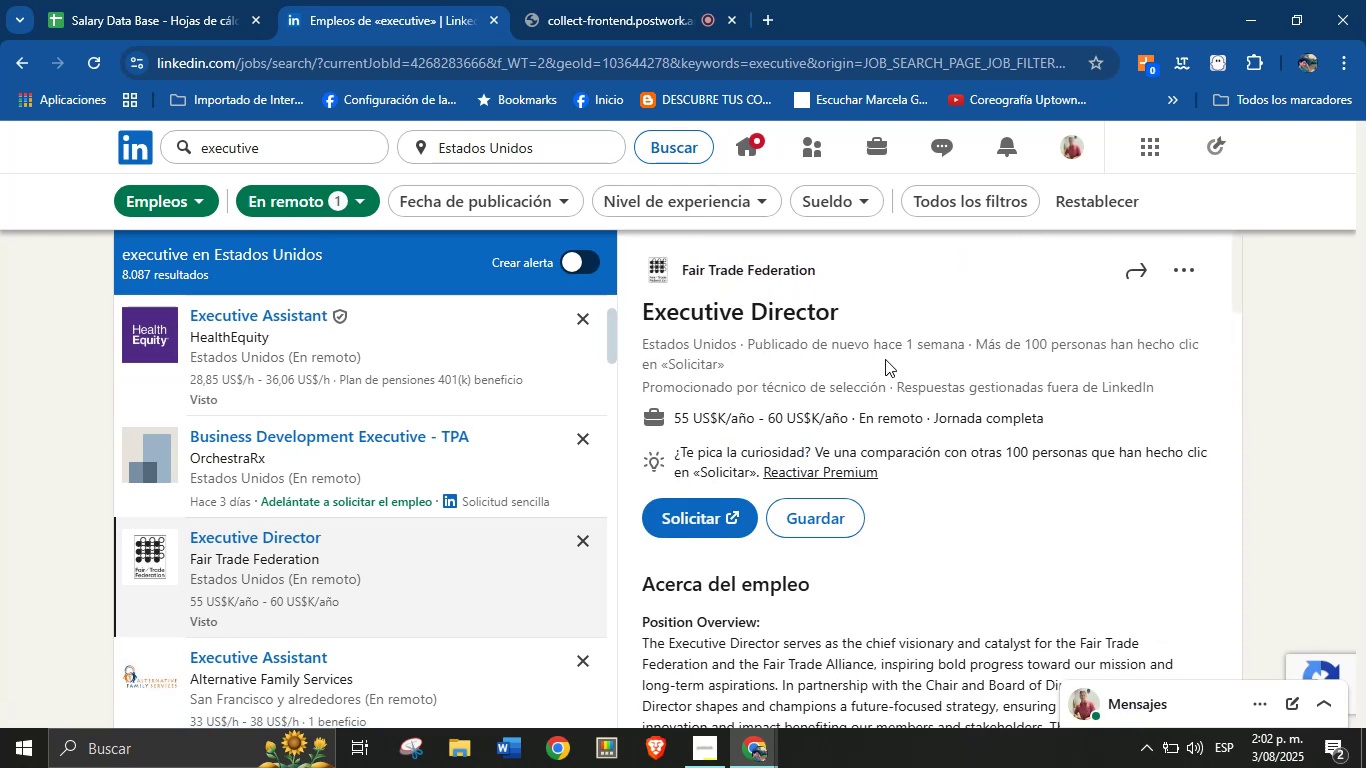 
left_click_drag(start_coordinate=[855, 316], to_coordinate=[643, 305])
 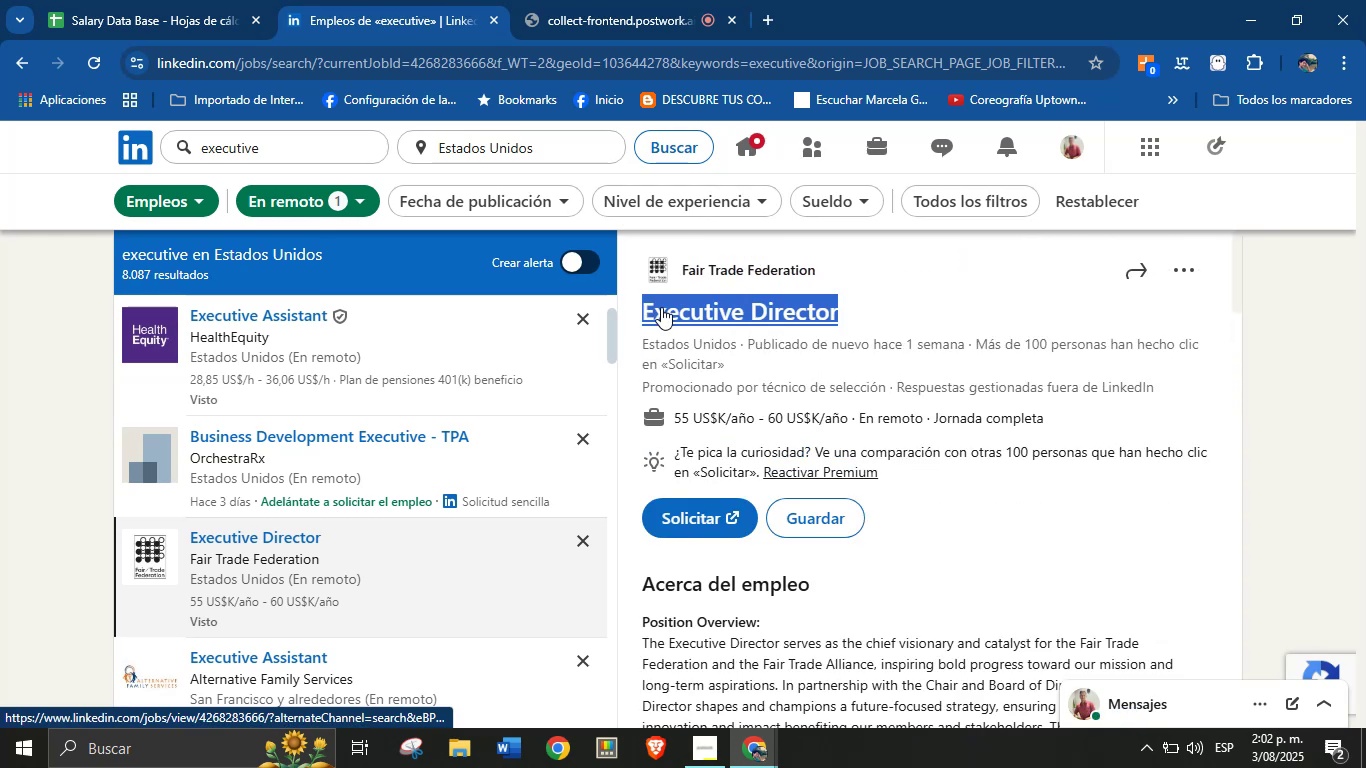 
key(Control+C)
 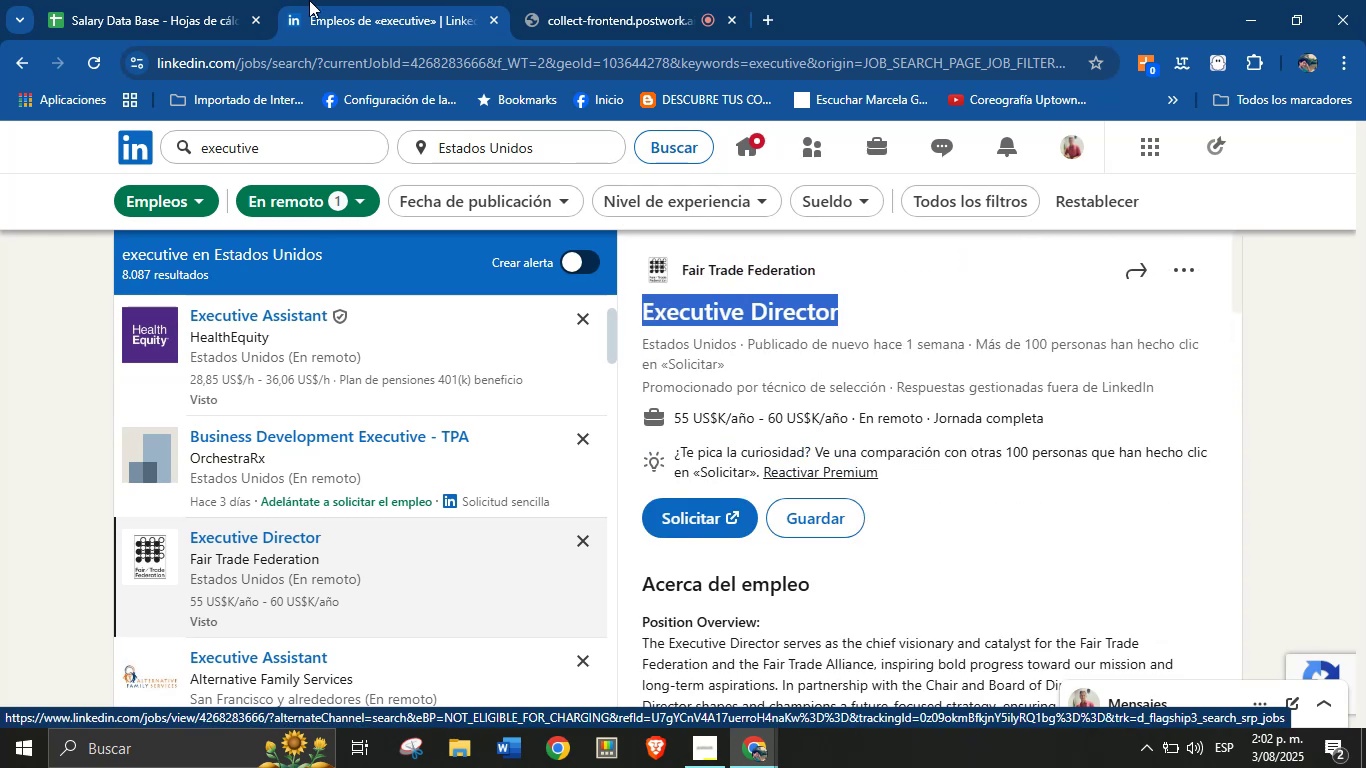 
left_click([263, 0])
 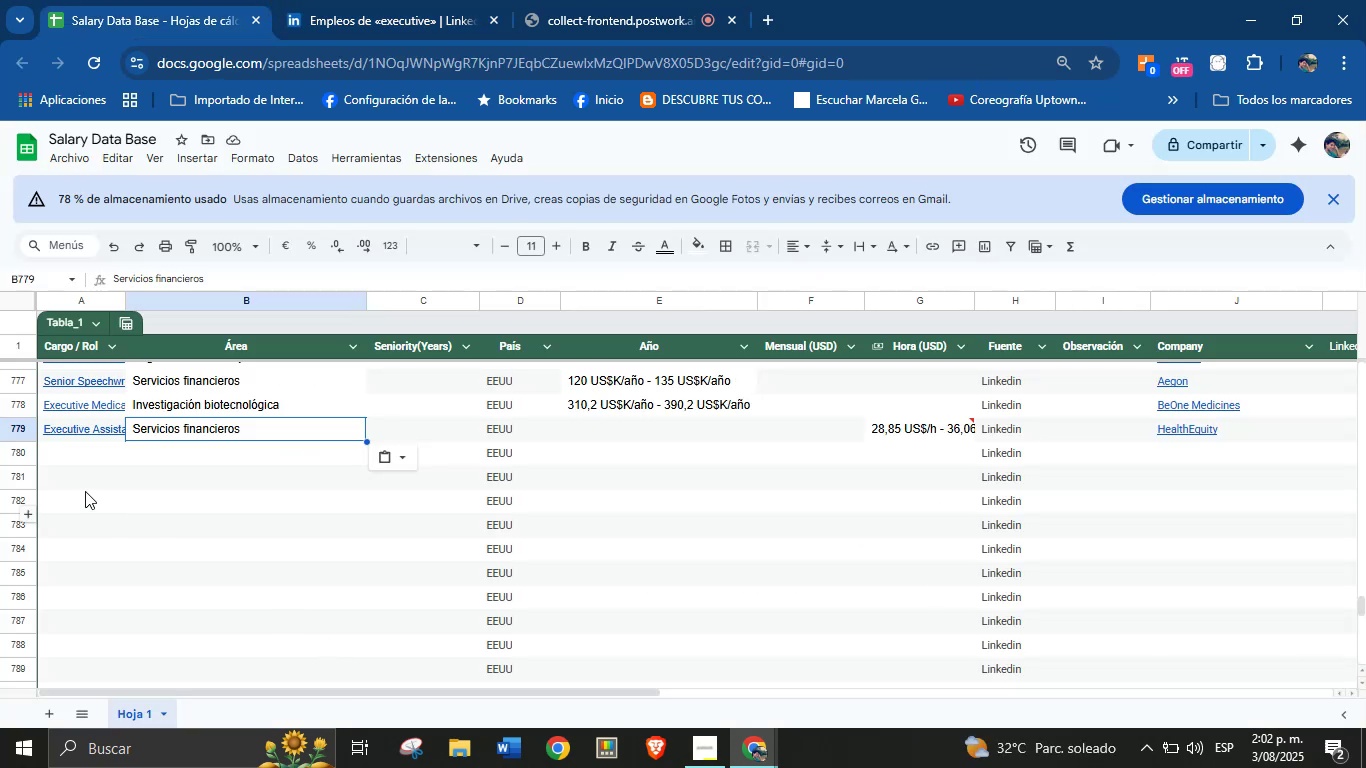 
left_click([99, 448])
 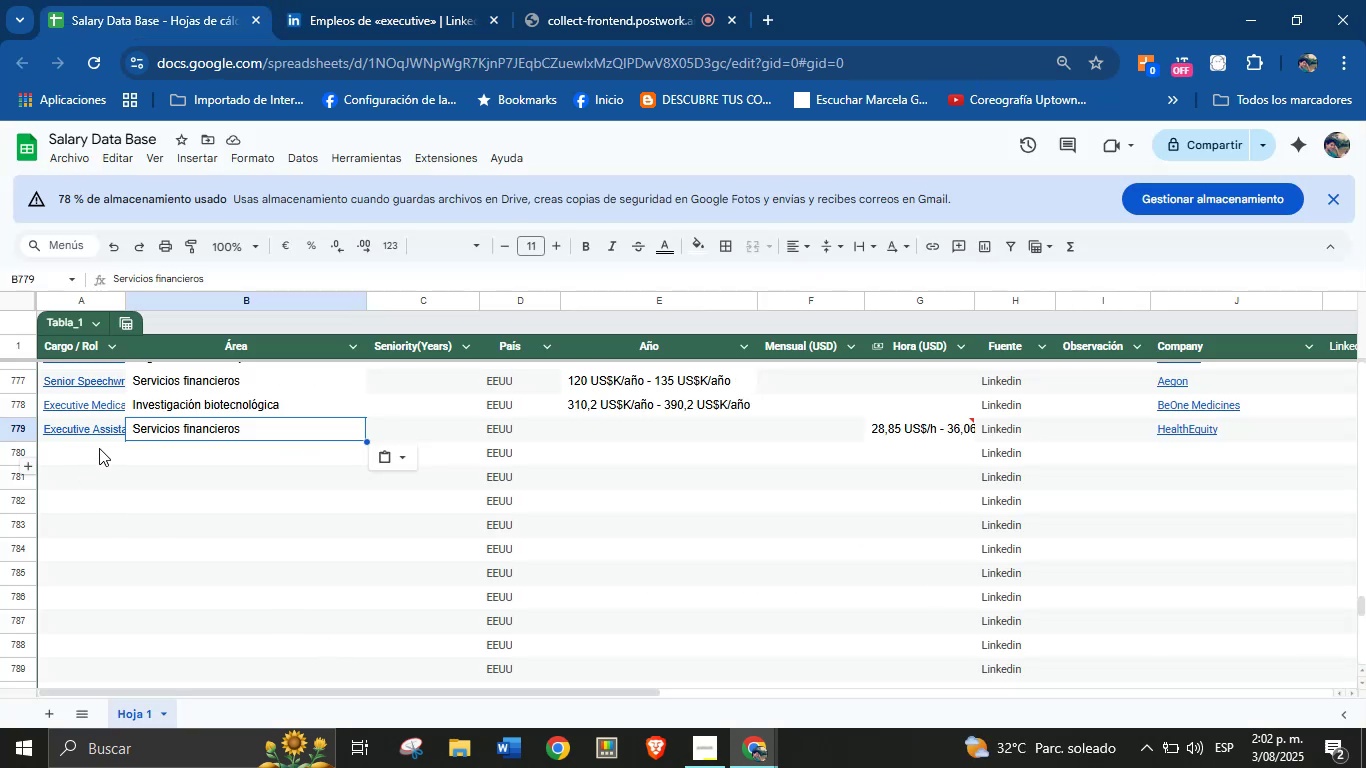 
key(Control+V)
 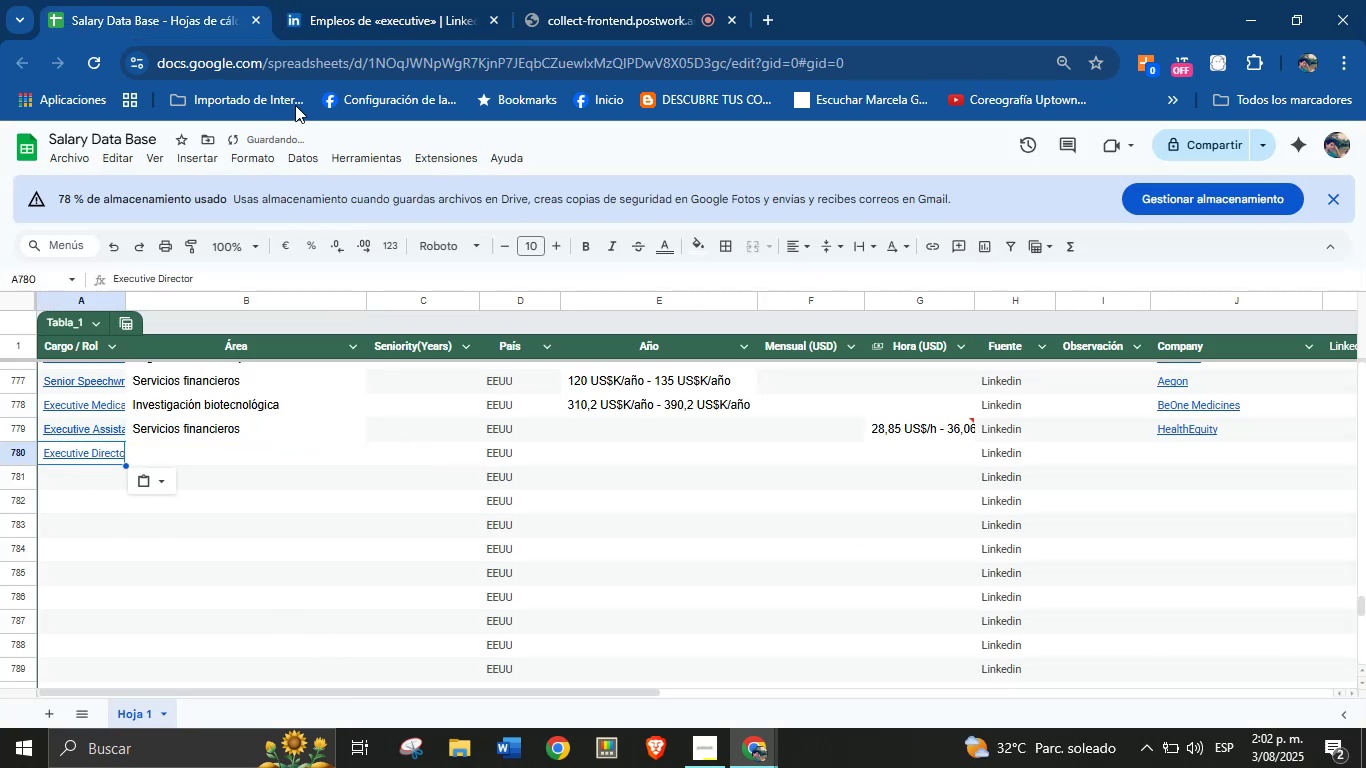 
left_click([309, 0])
 